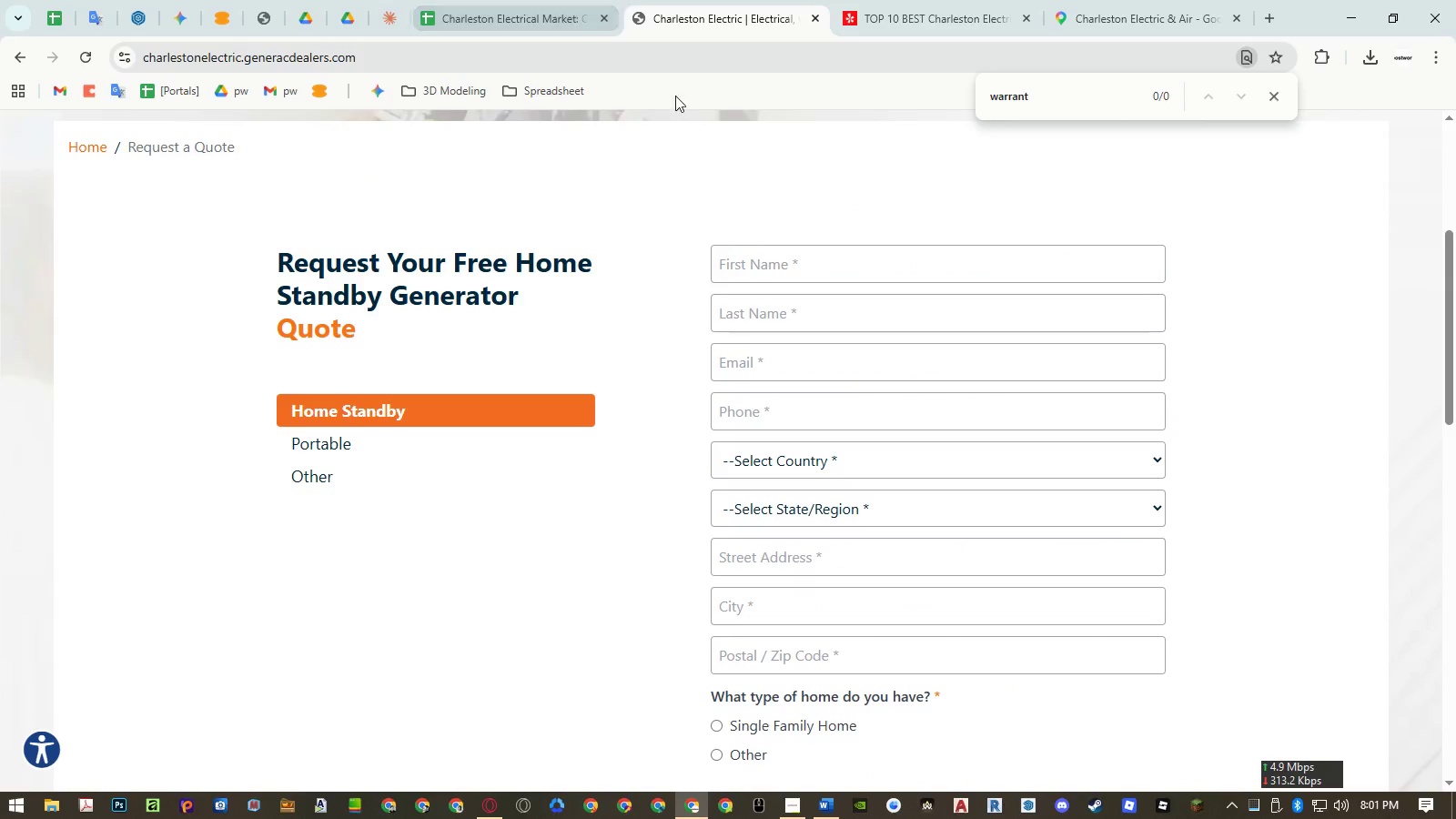 
left_click([1274, 96])
 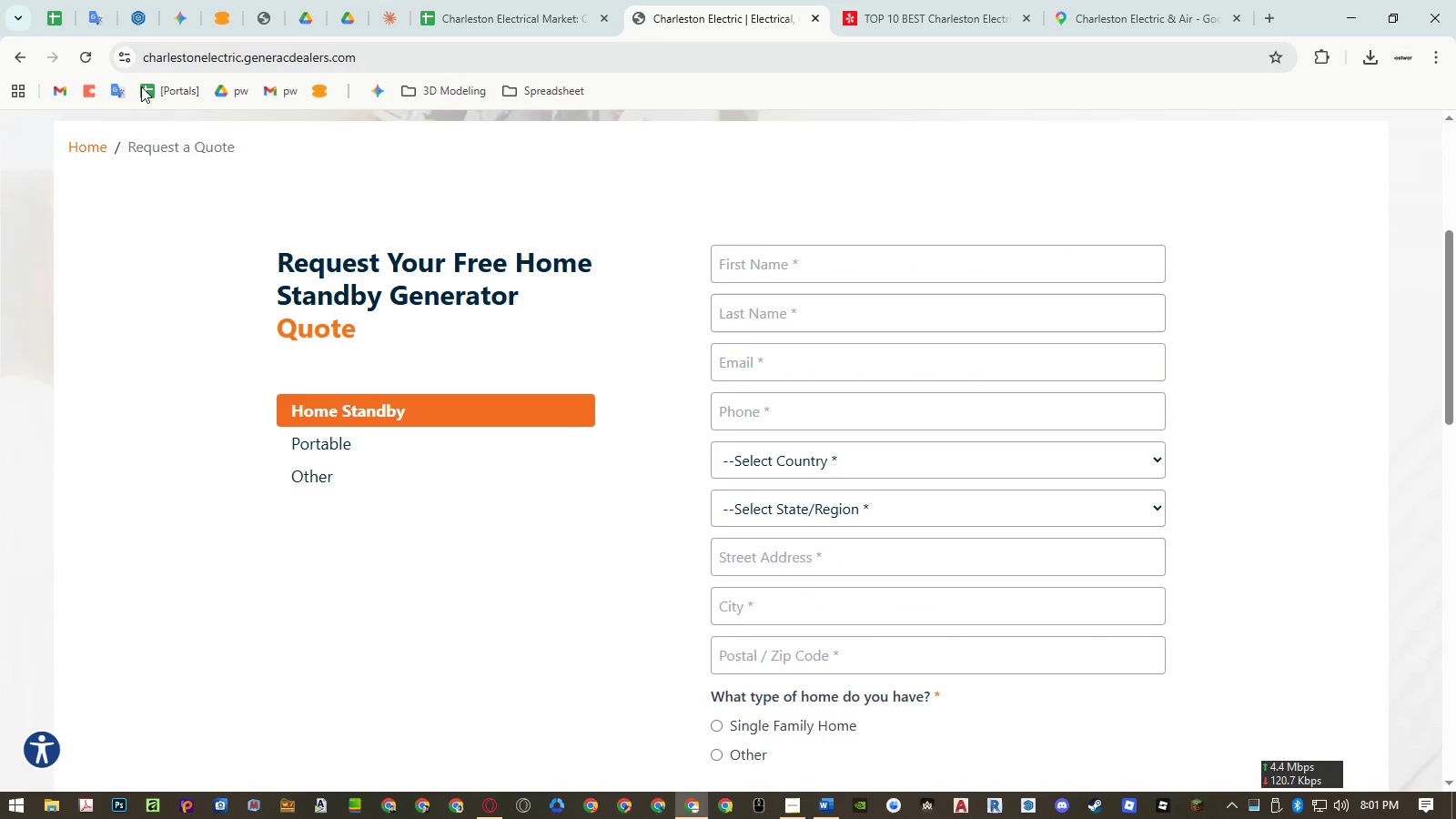 
left_click([25, 60])
 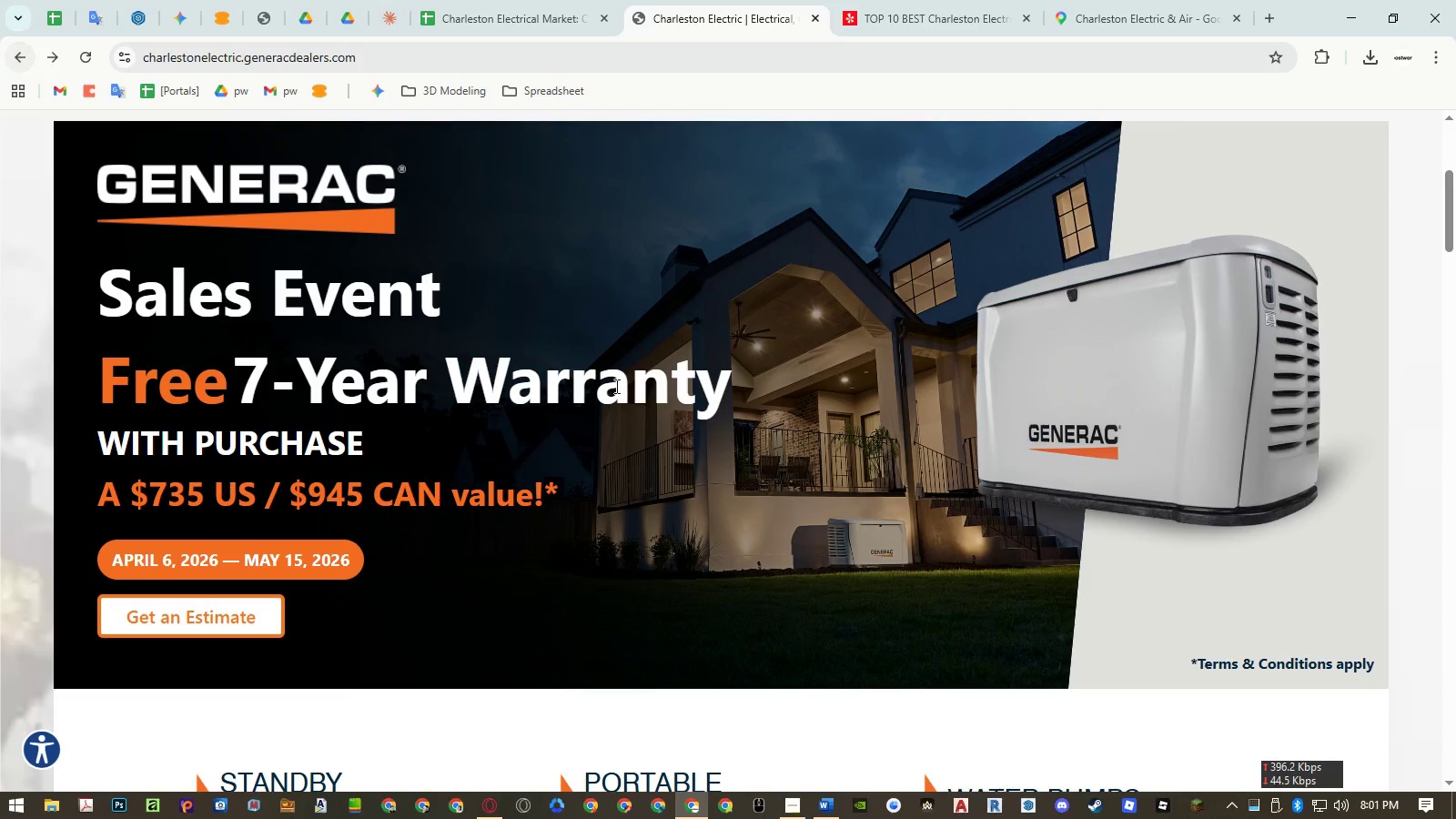 
scroll: coordinate [659, 394], scroll_direction: down, amount: 12.0
 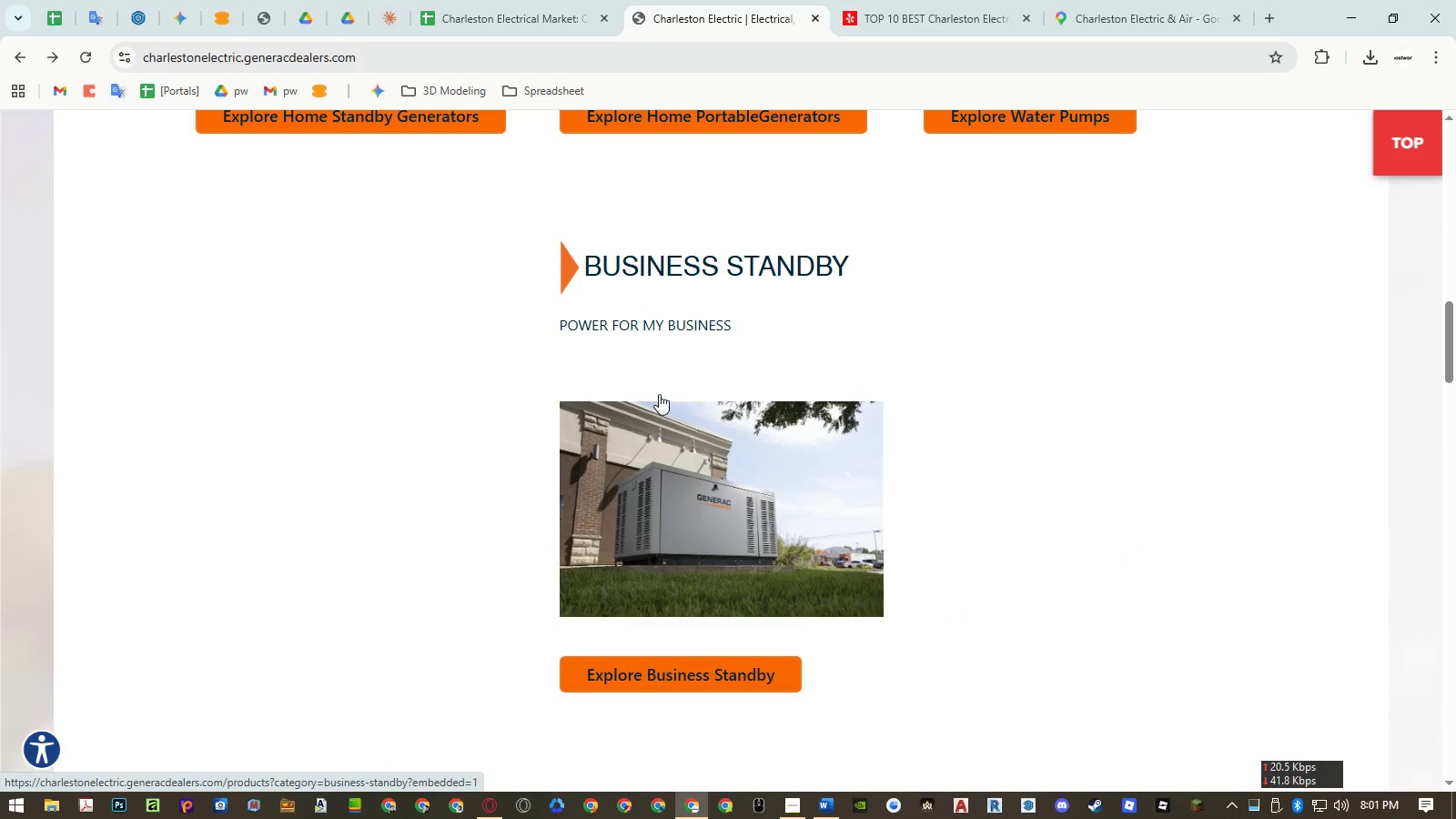 
scroll: coordinate [665, 393], scroll_direction: up, amount: 19.0
 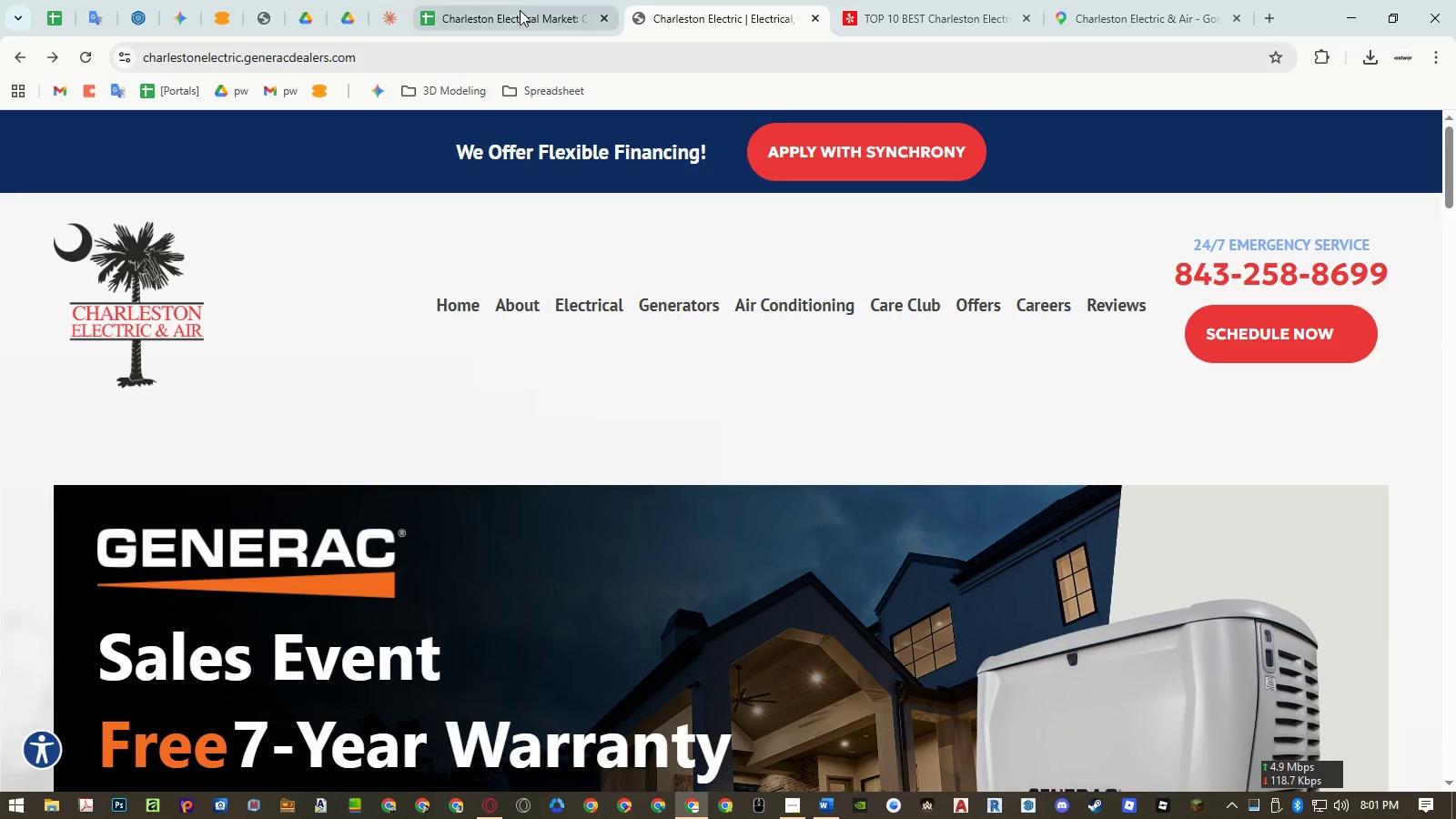 
middle_click([674, 16])
 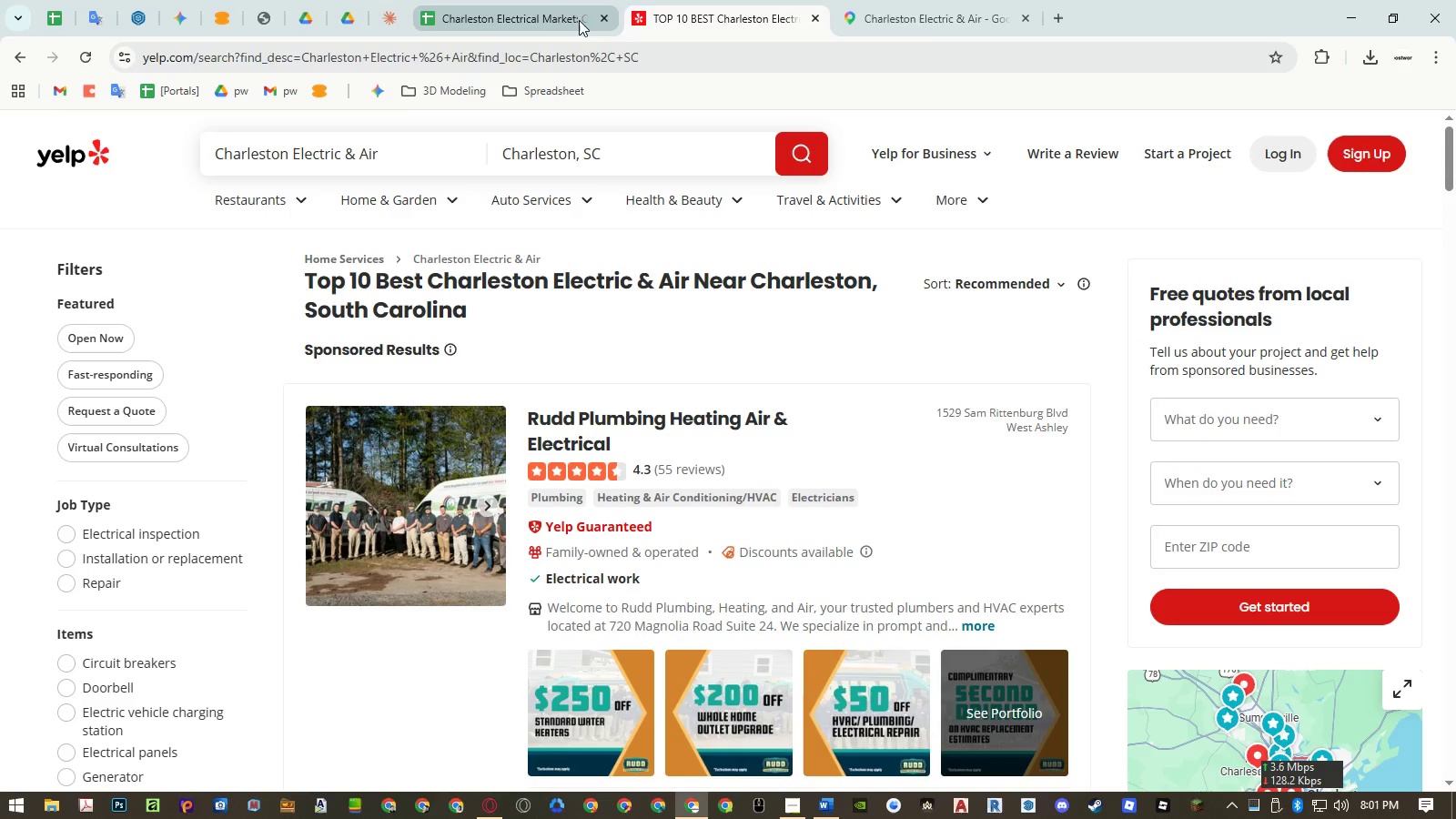 
key(Control+Shift+T)
 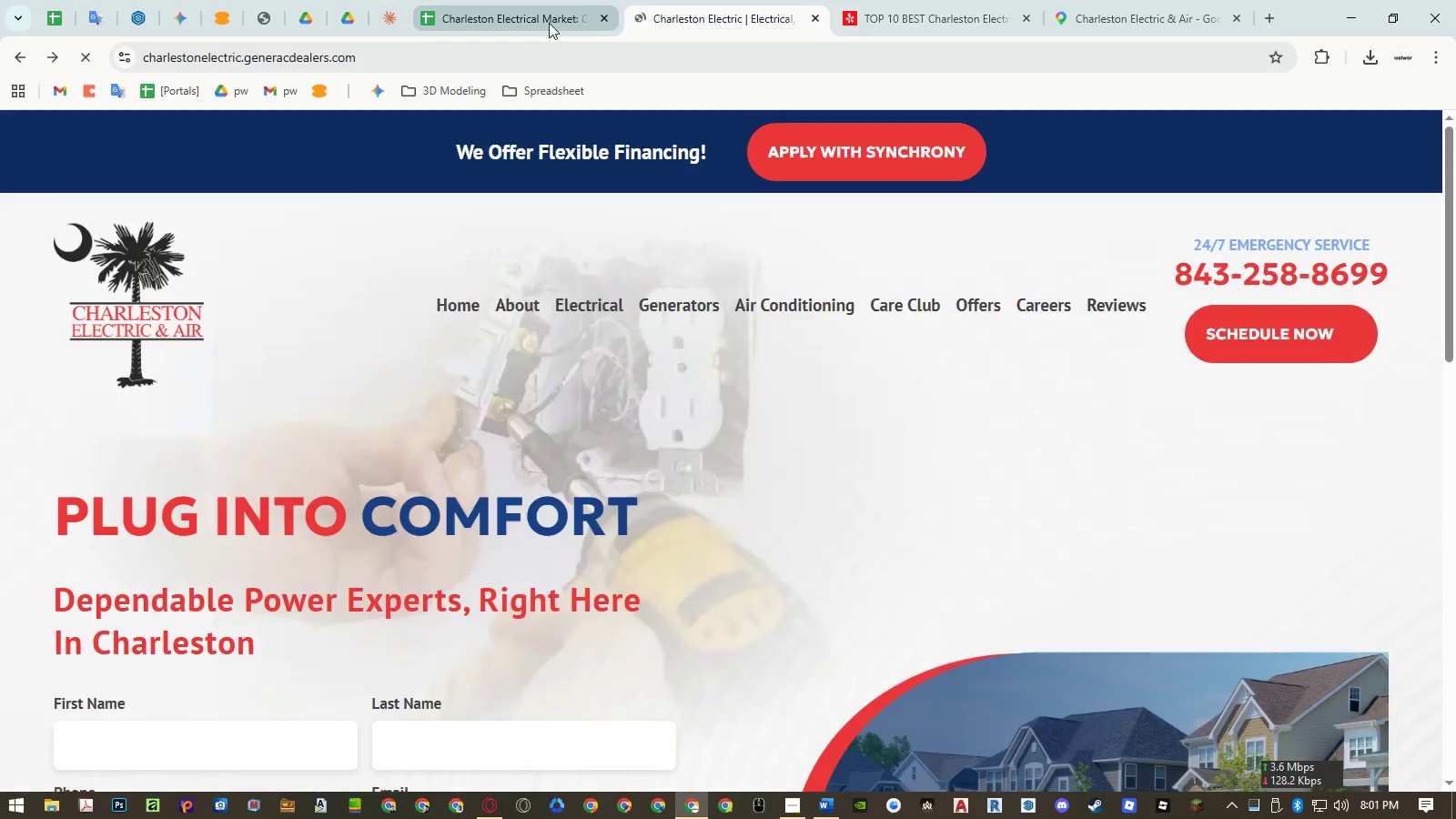 
left_click([542, 23])
 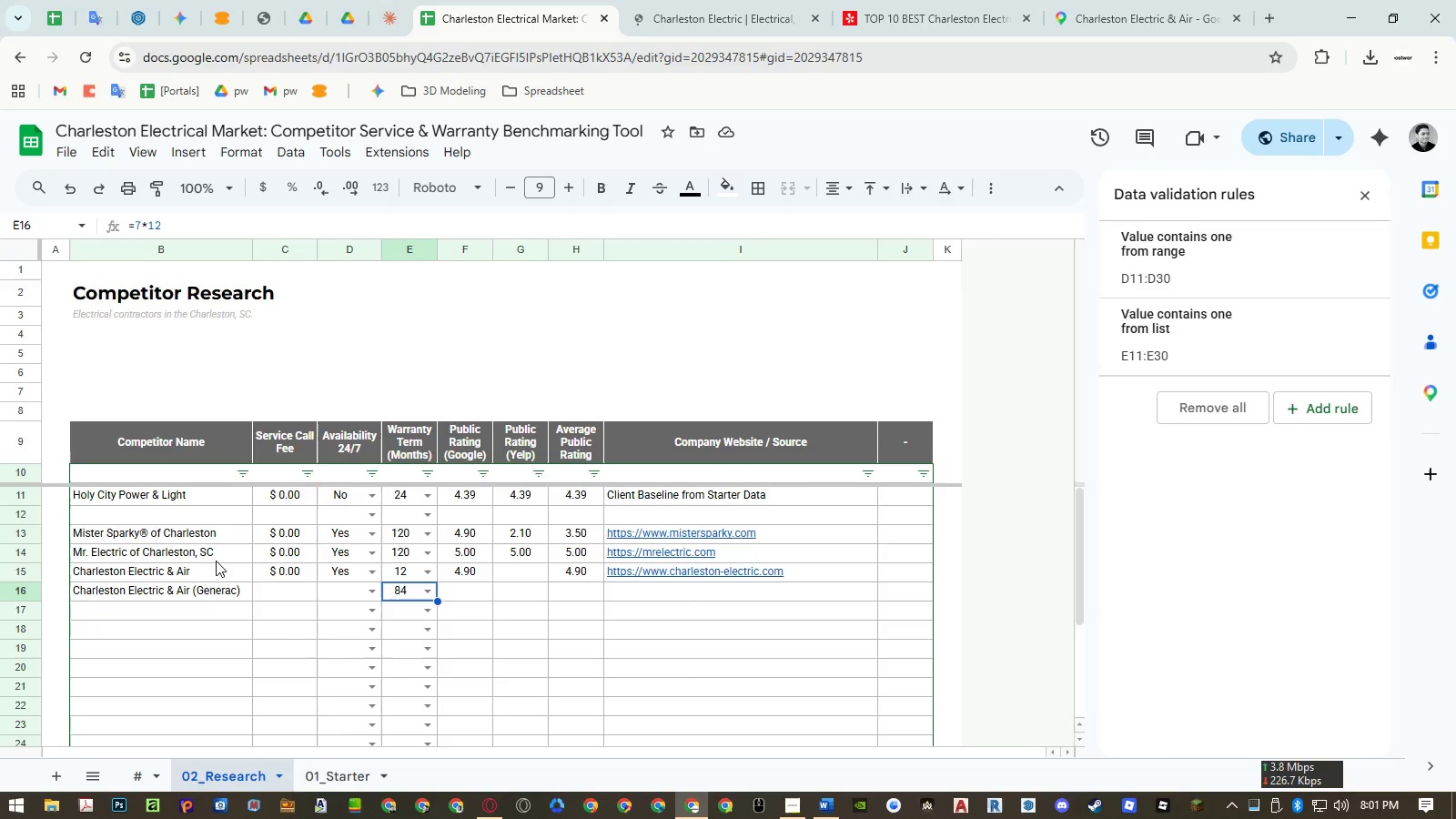 
left_click_drag(start_coordinate=[208, 592], to_coordinate=[438, 586])
 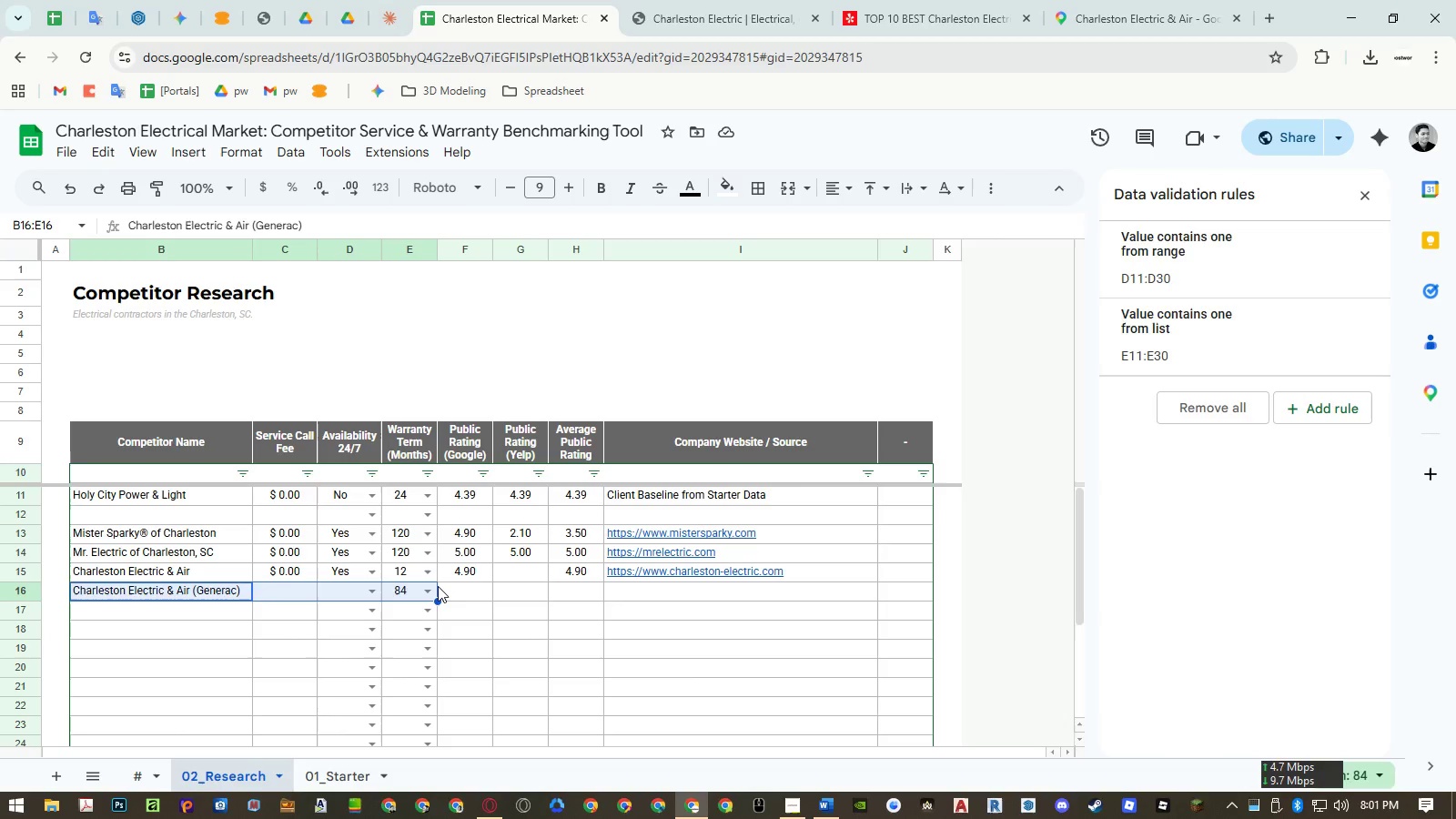 
key(Delete)
 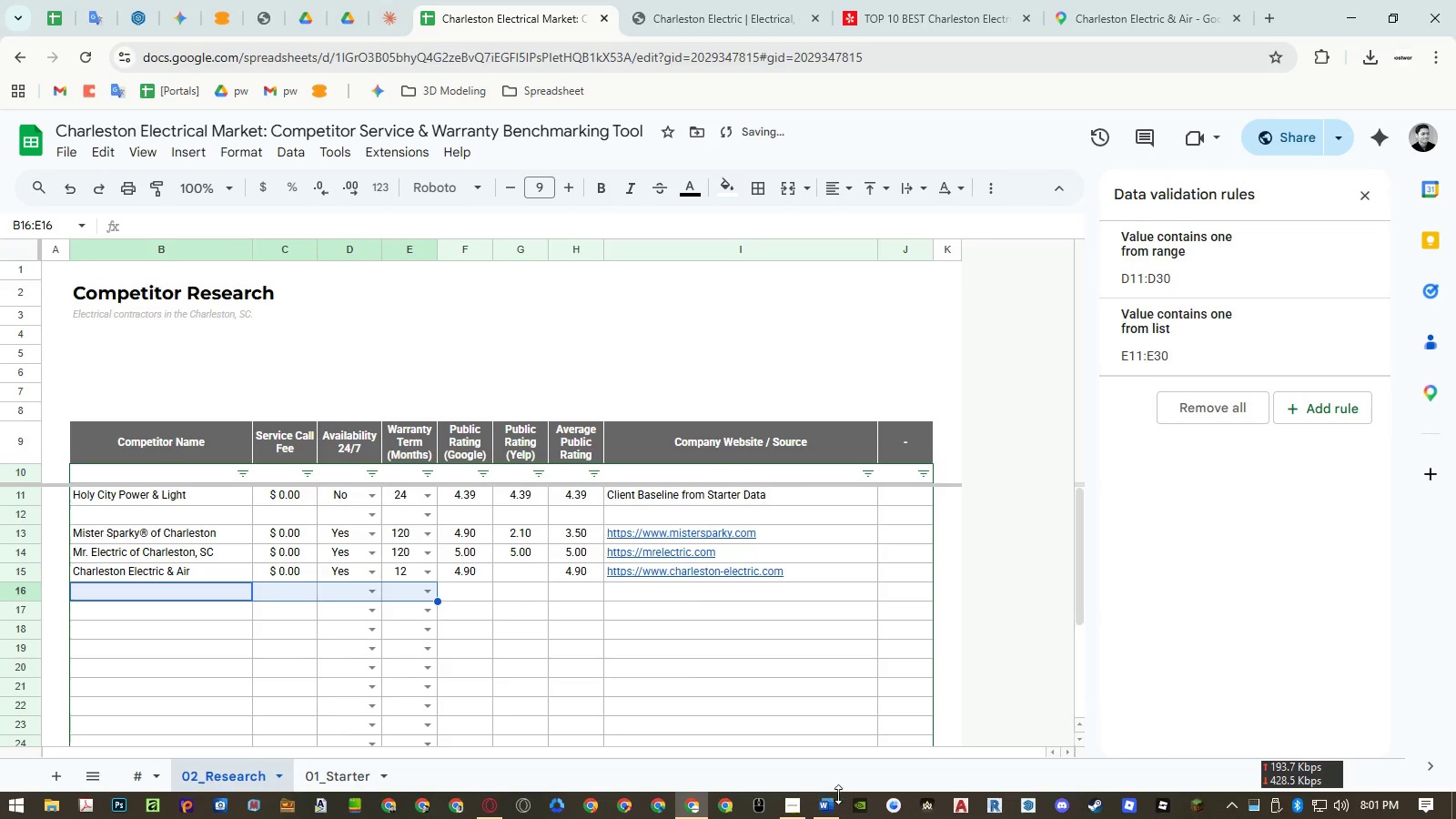 
left_click([834, 805])
 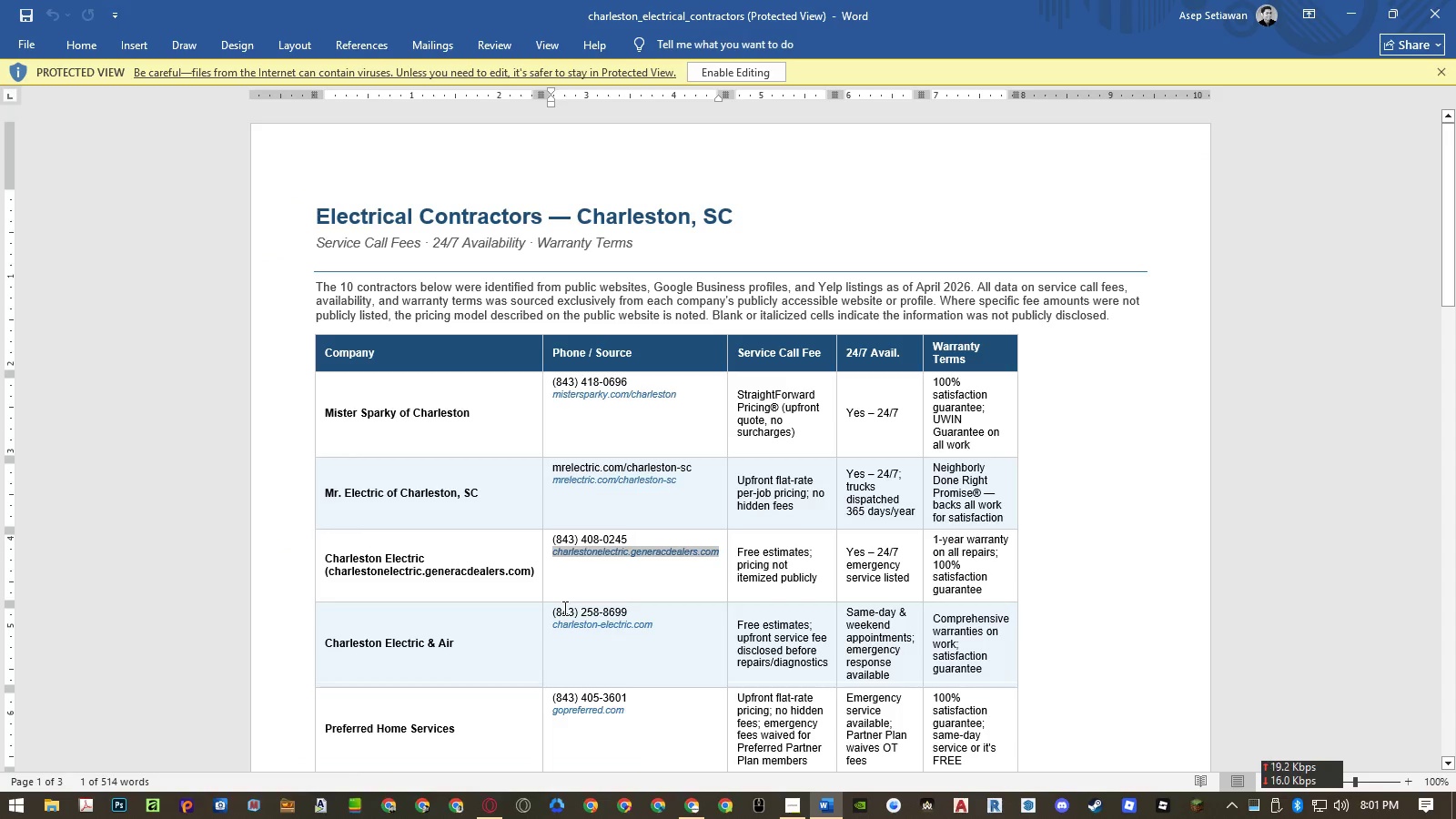 
scroll: coordinate [605, 632], scroll_direction: down, amount: 3.0
 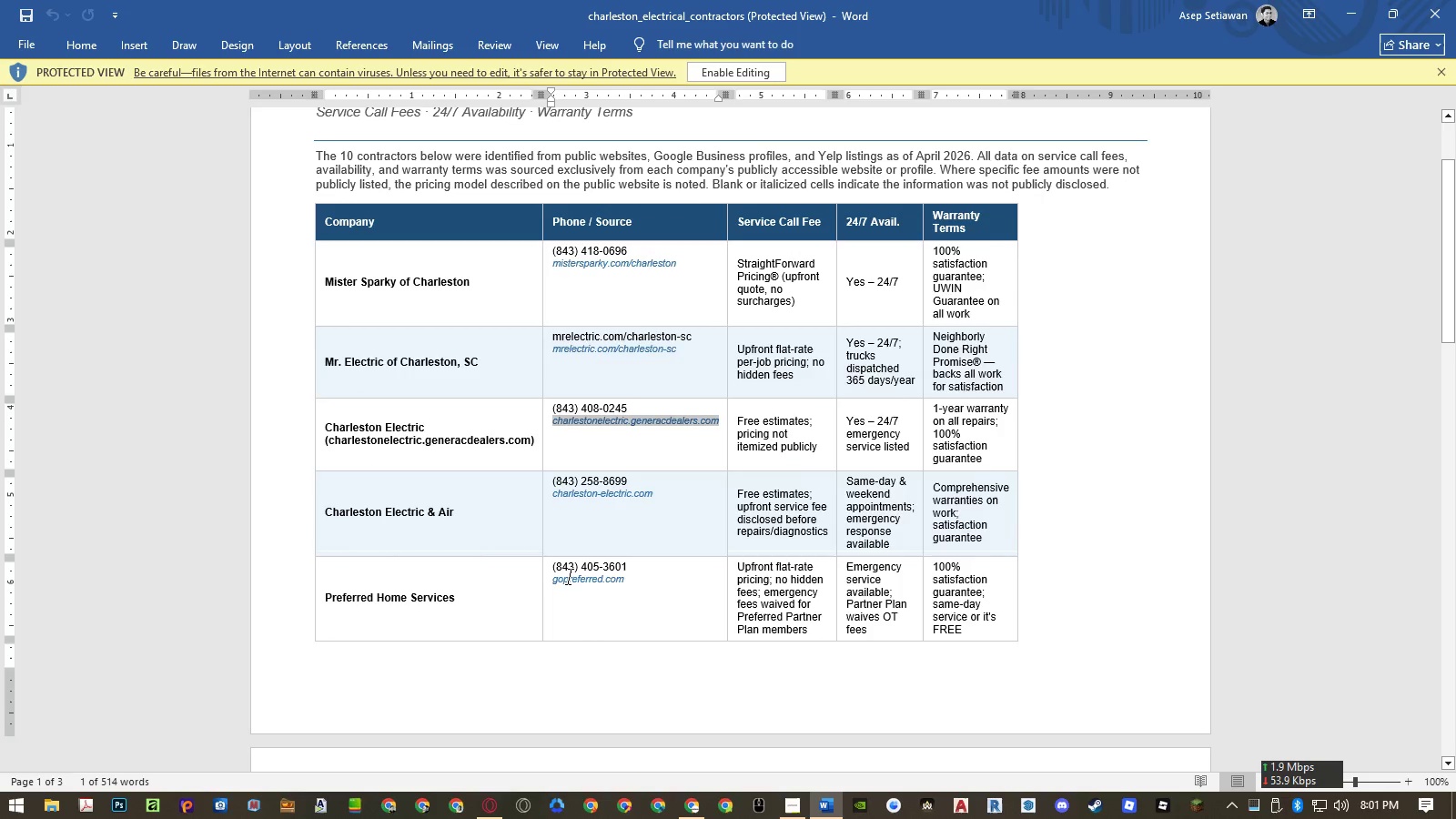 
left_click([569, 577])
 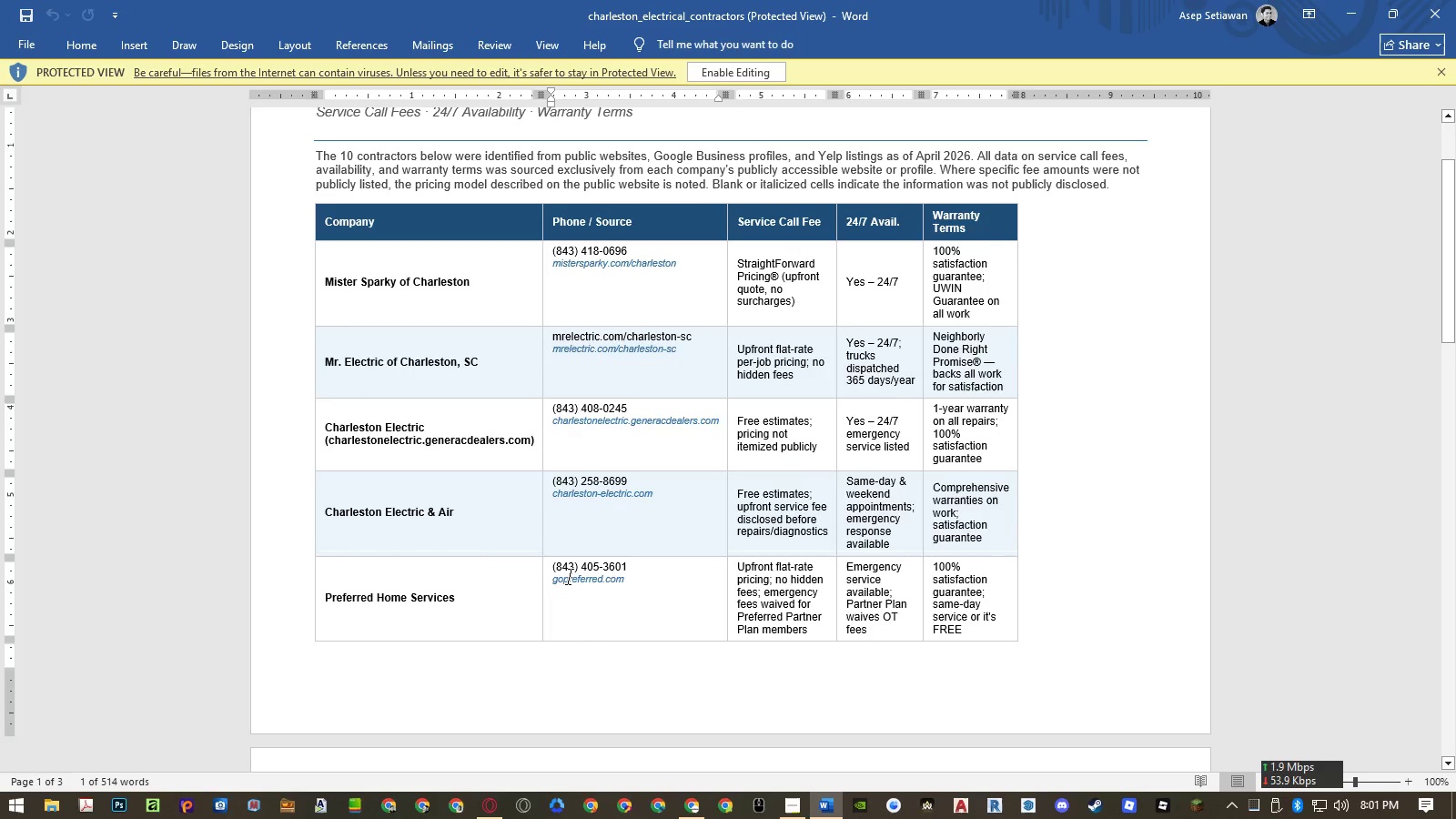 
left_click_drag(start_coordinate=[569, 577], to_coordinate=[620, 577])
 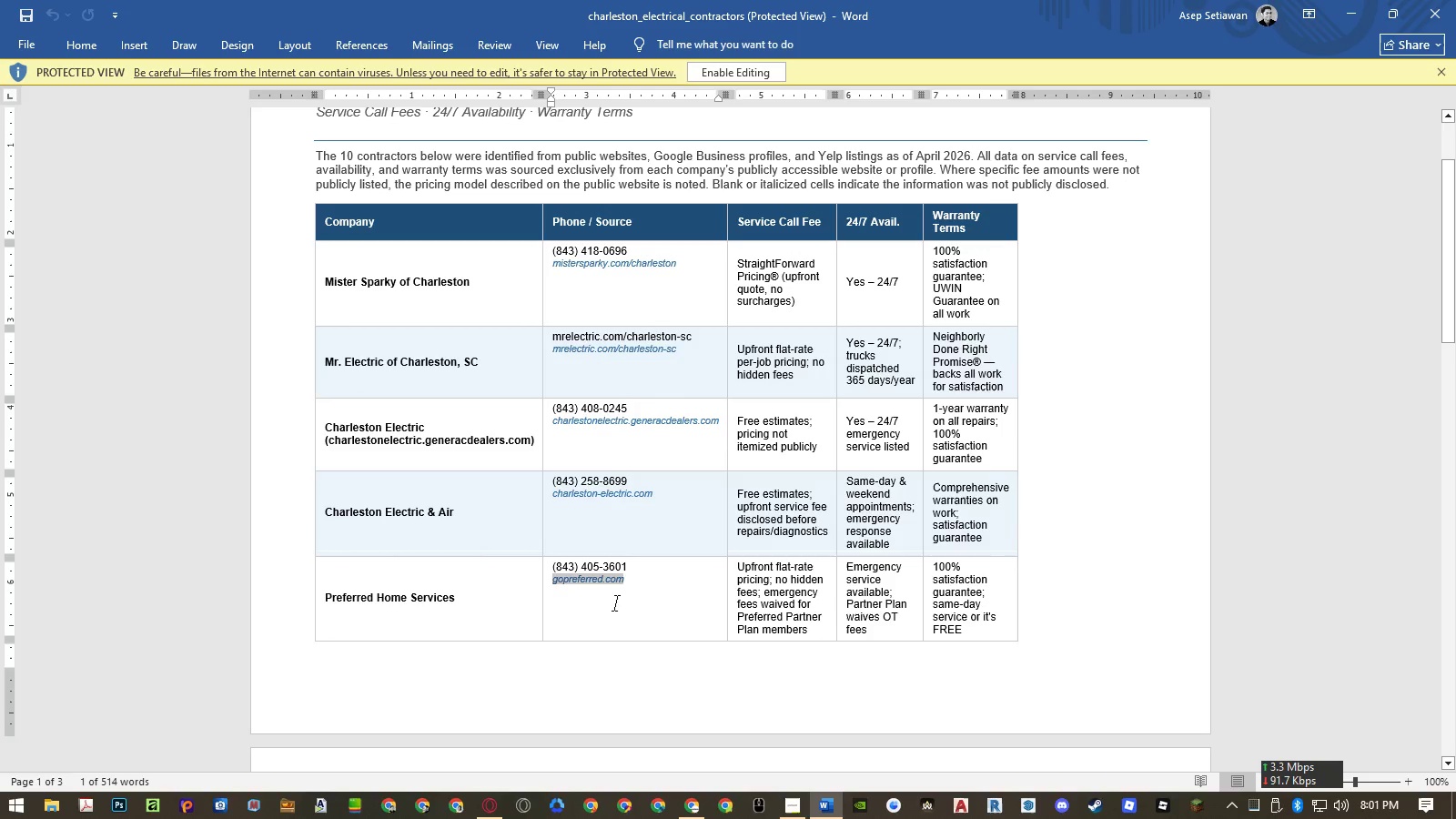 
key(Control+ControlLeft)
 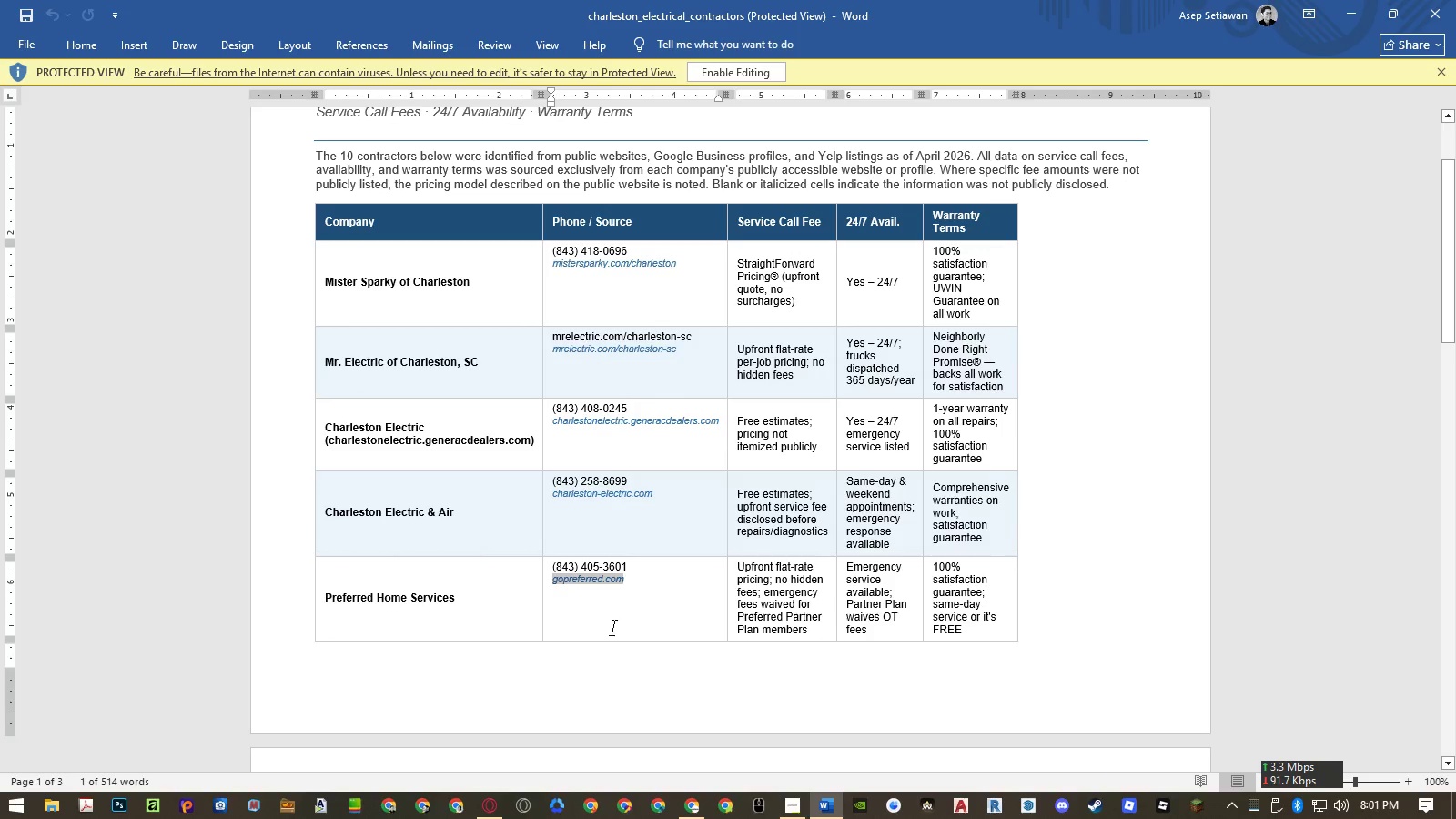 
key(Control+C)
 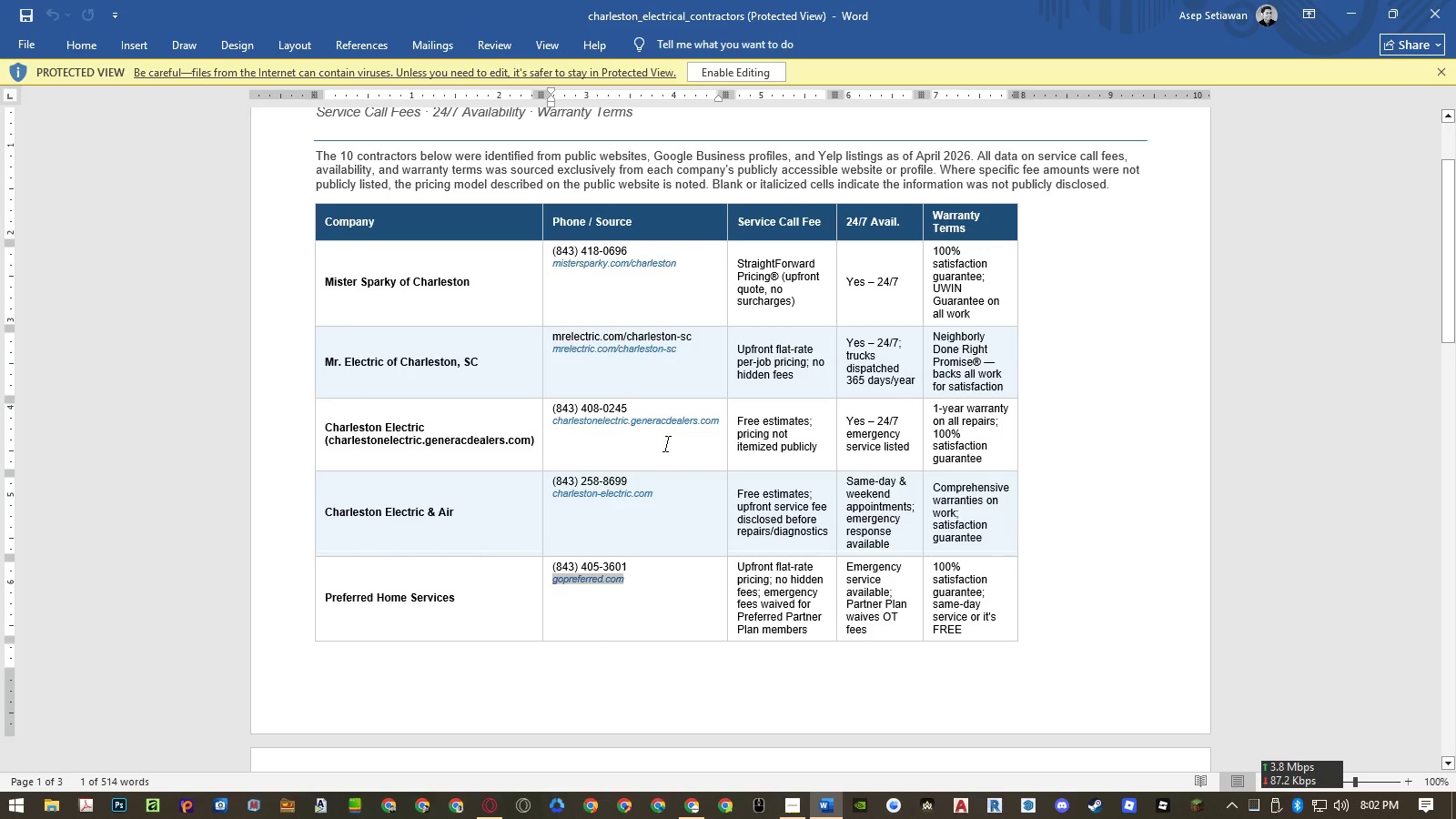 
hold_key(key=AltLeft, duration=1.51)
 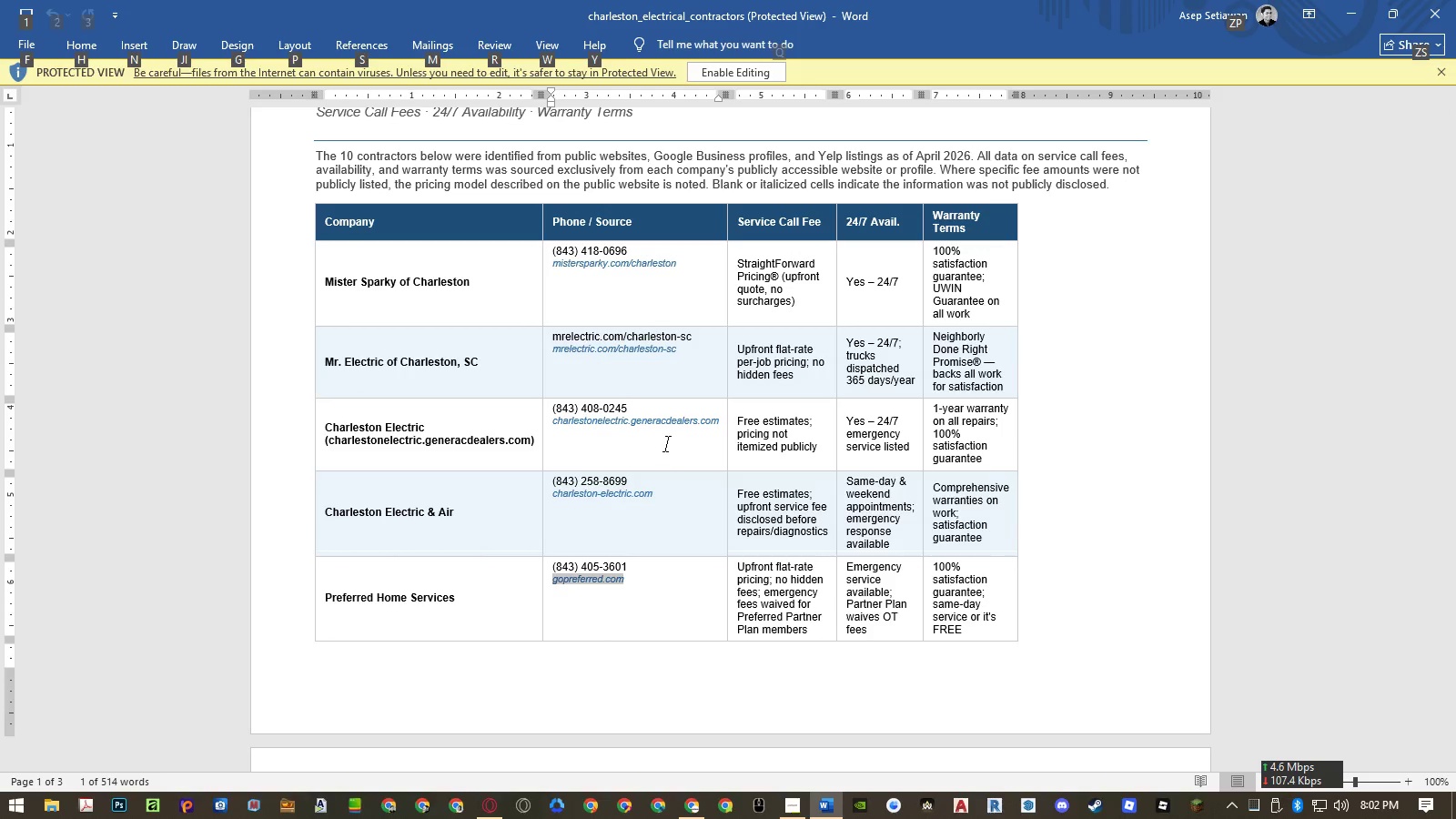 
key(Alt+AltLeft)
 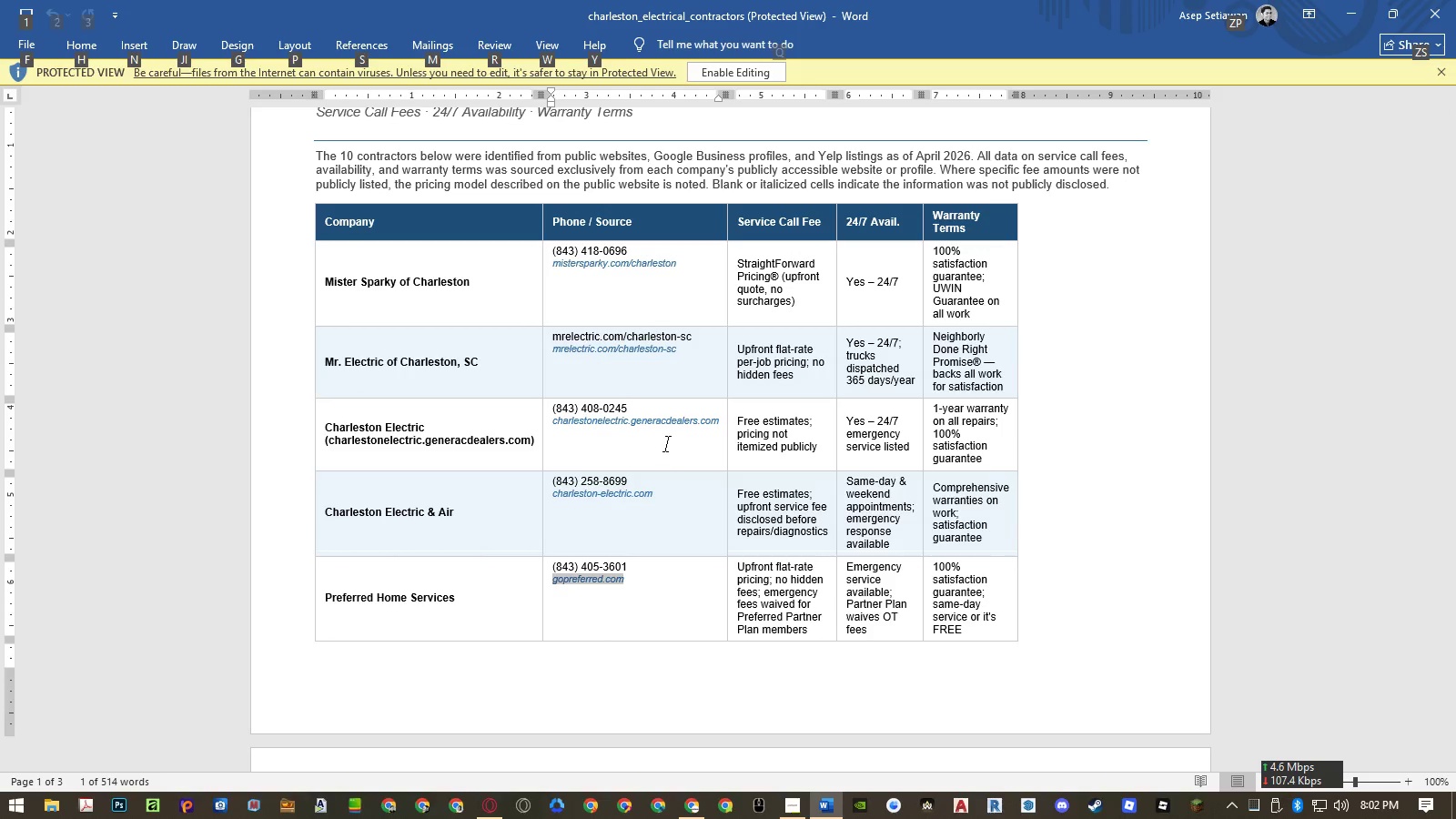 
key(Alt+AltLeft)
 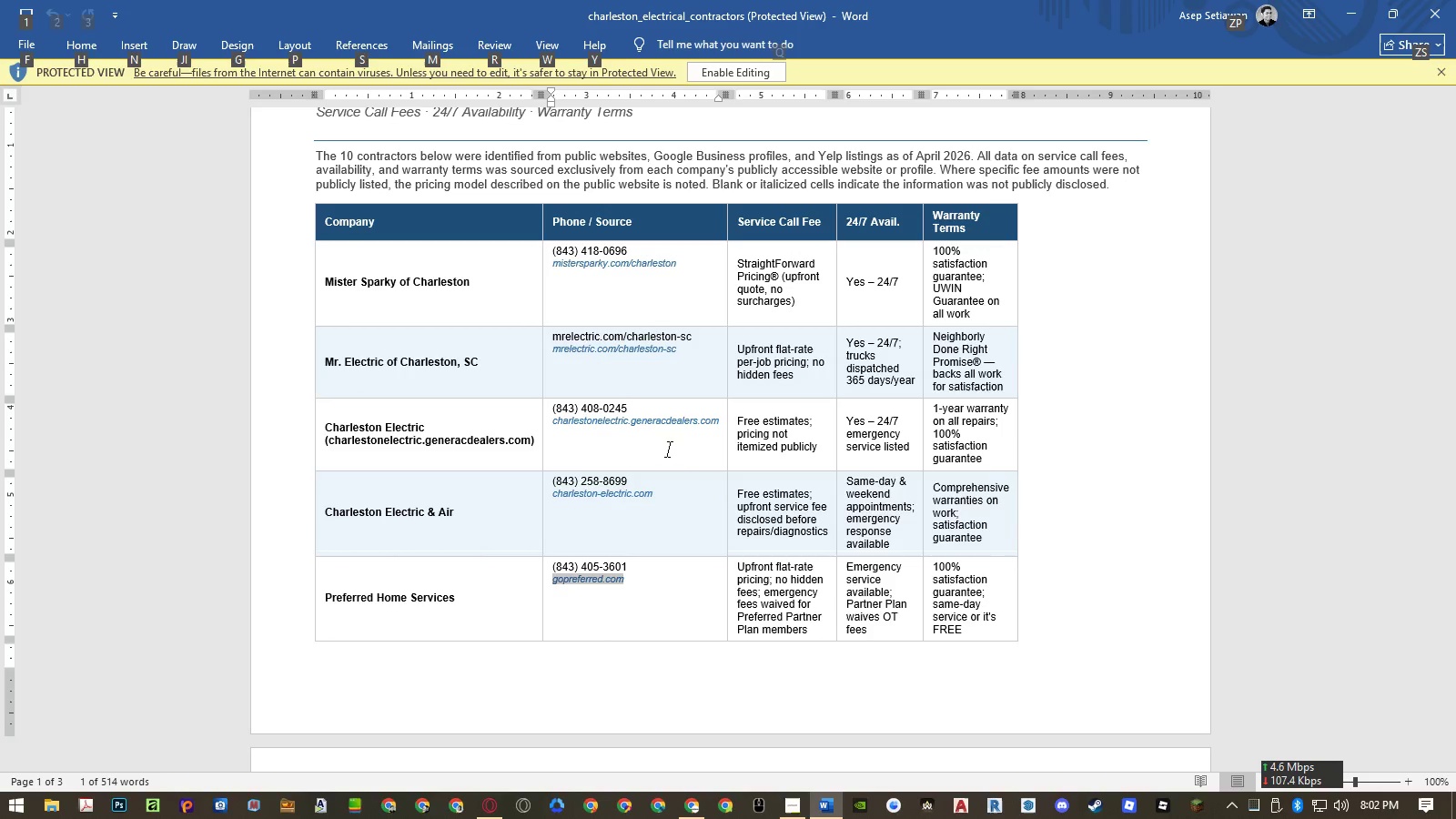 
key(Alt+AltLeft)
 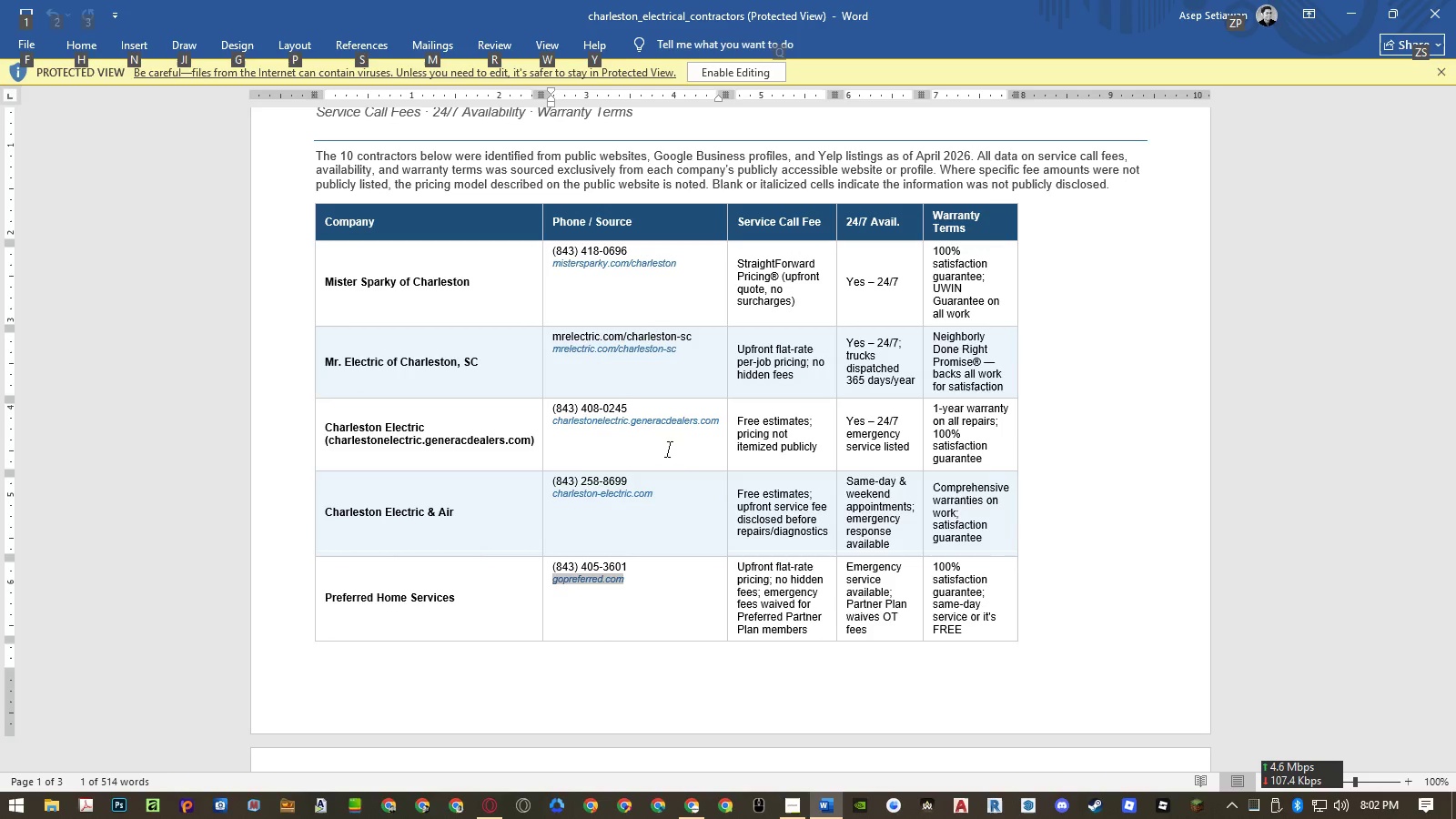 
key(Alt+AltLeft)
 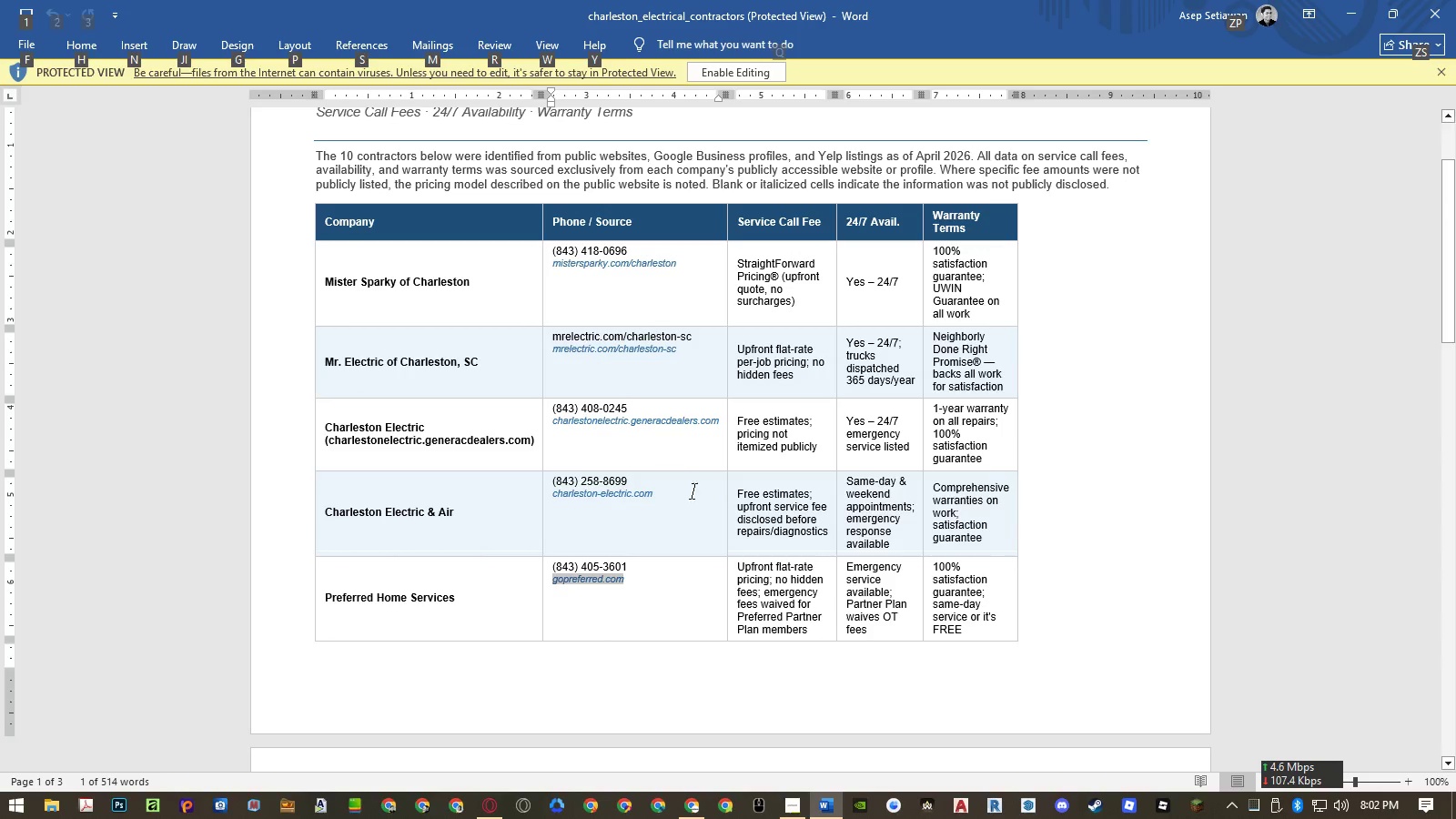 
key(Alt+AltLeft)
 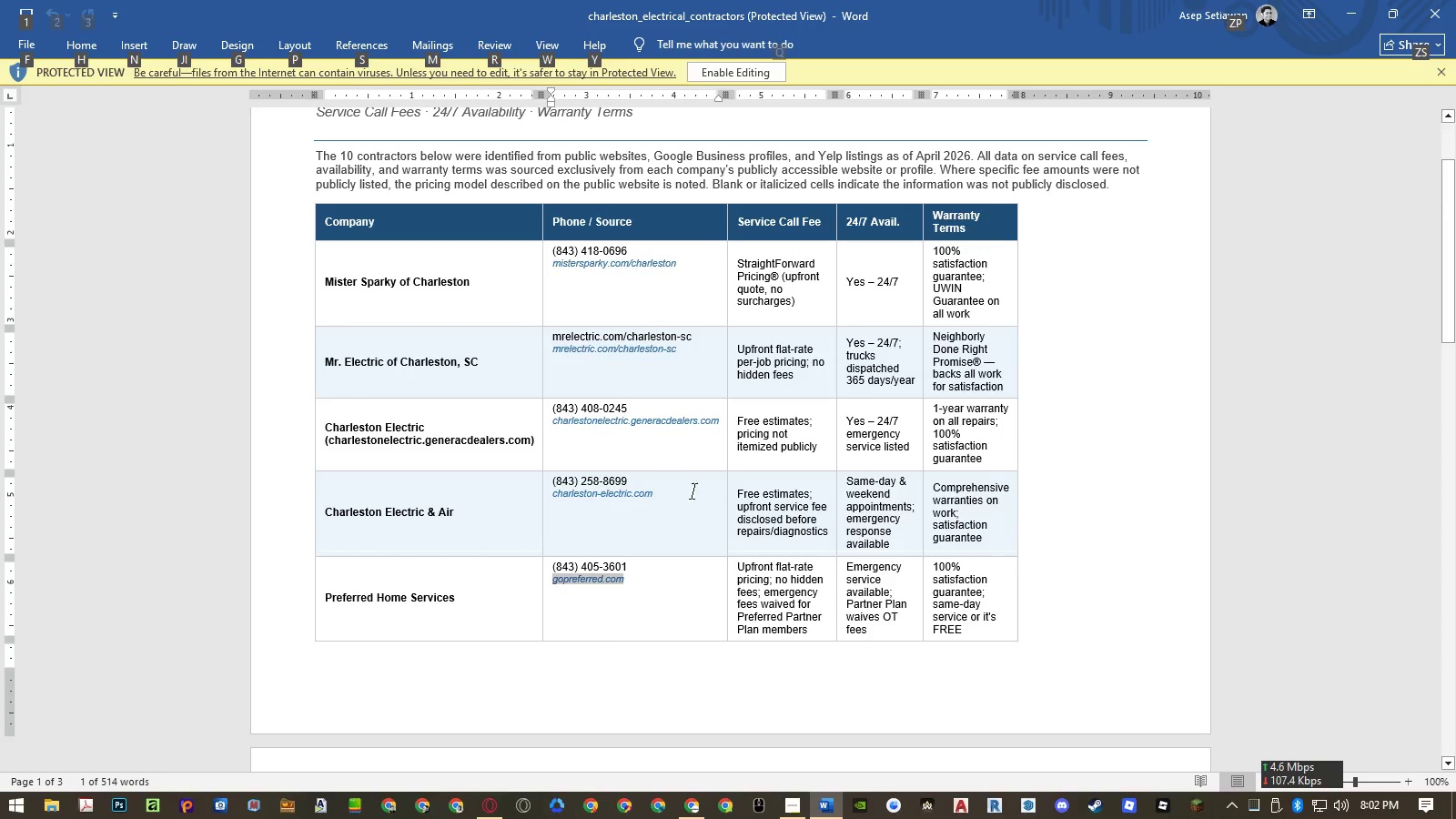 
key(Alt+AltLeft)
 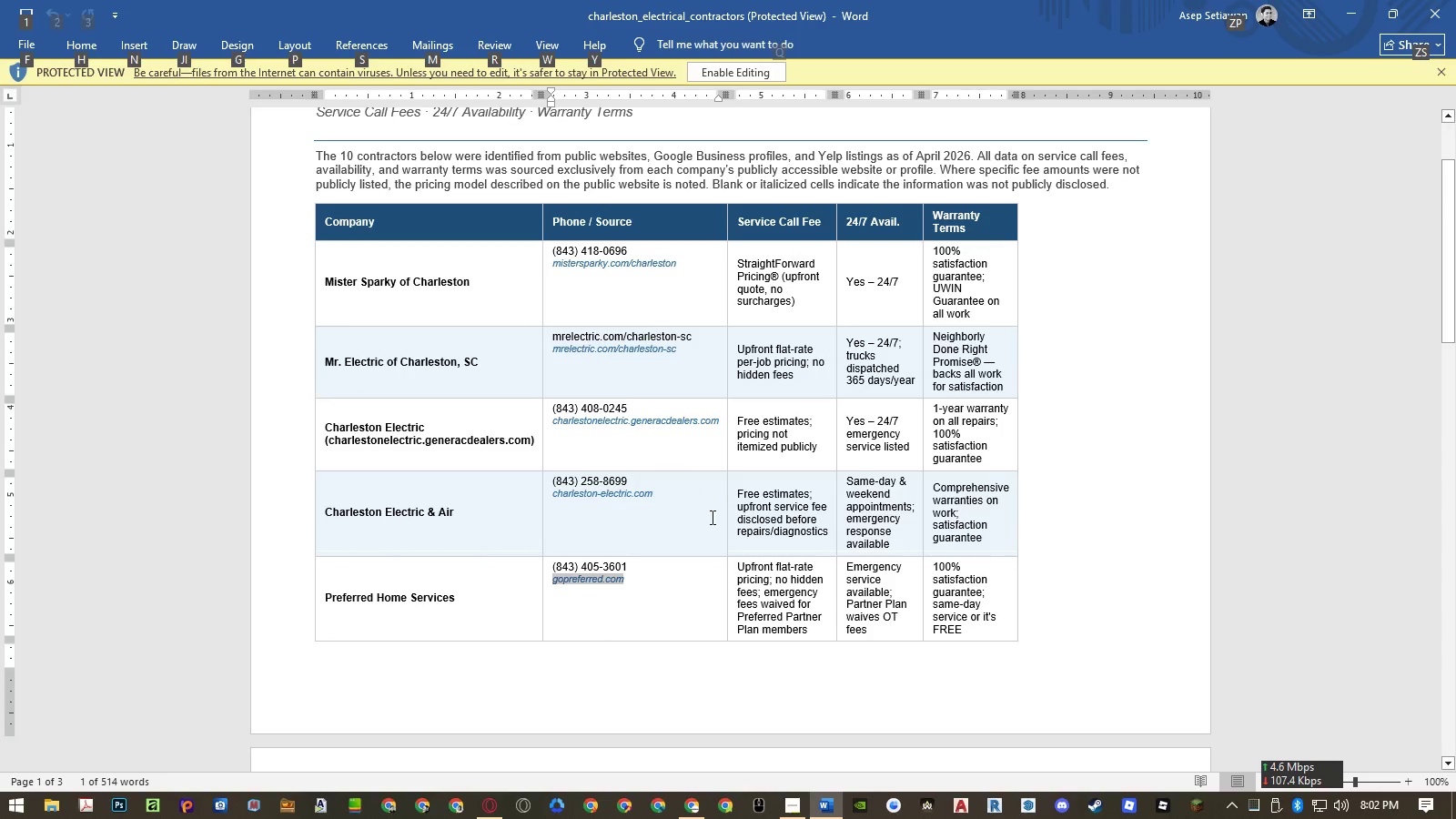 
key(Alt+AltLeft)
 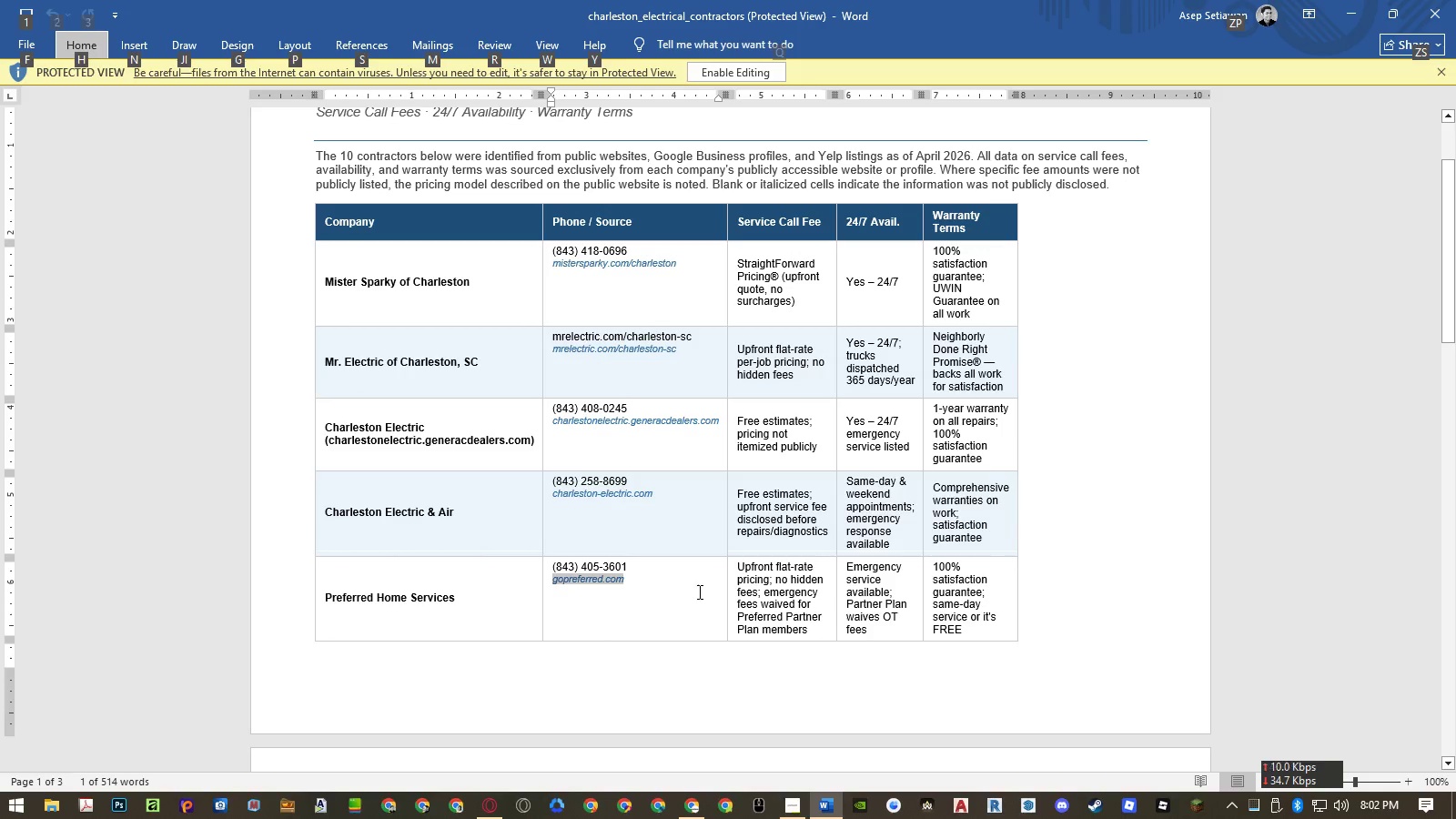 
left_click([667, 601])
 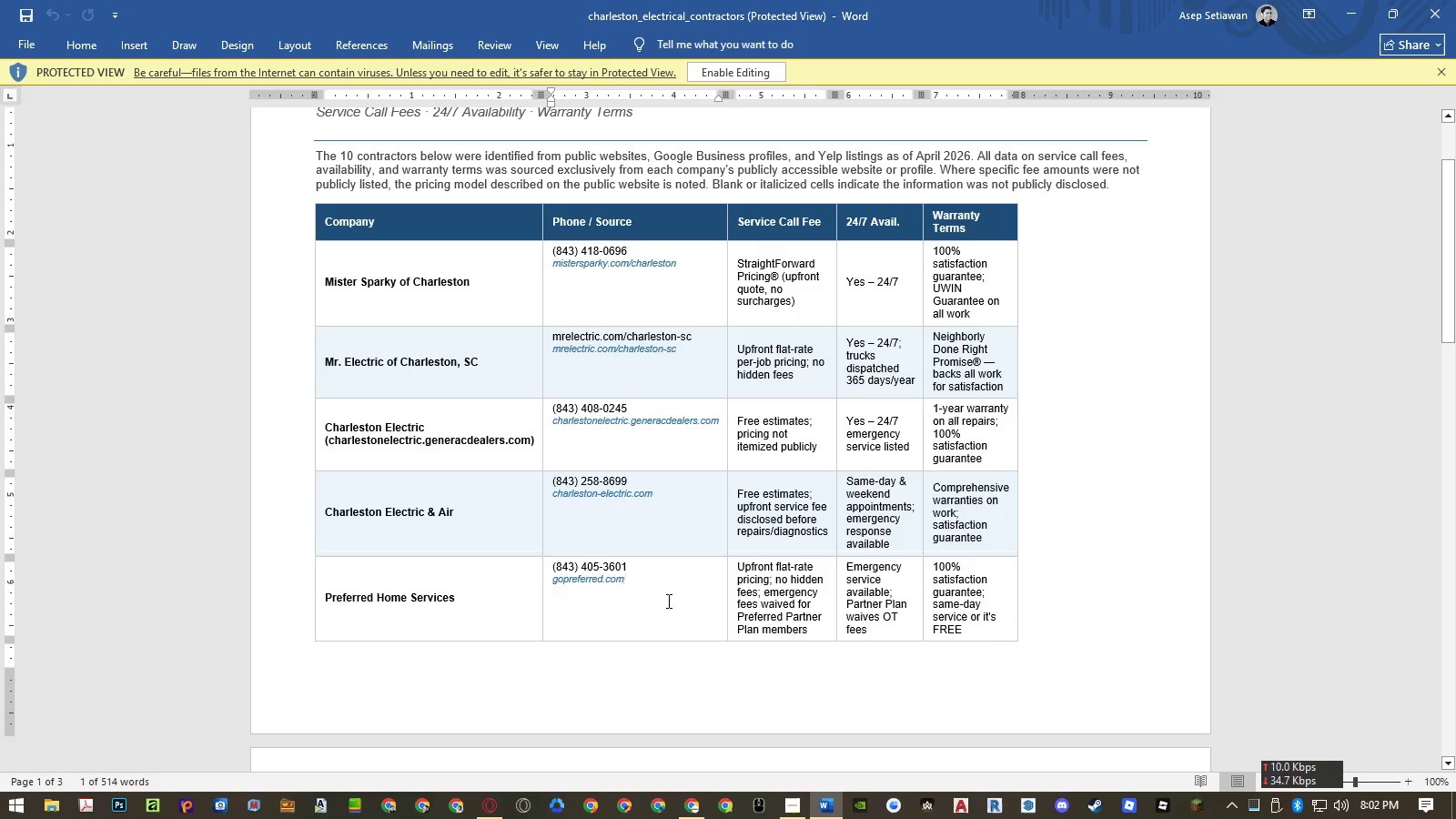 
key(Alt+Tab)
 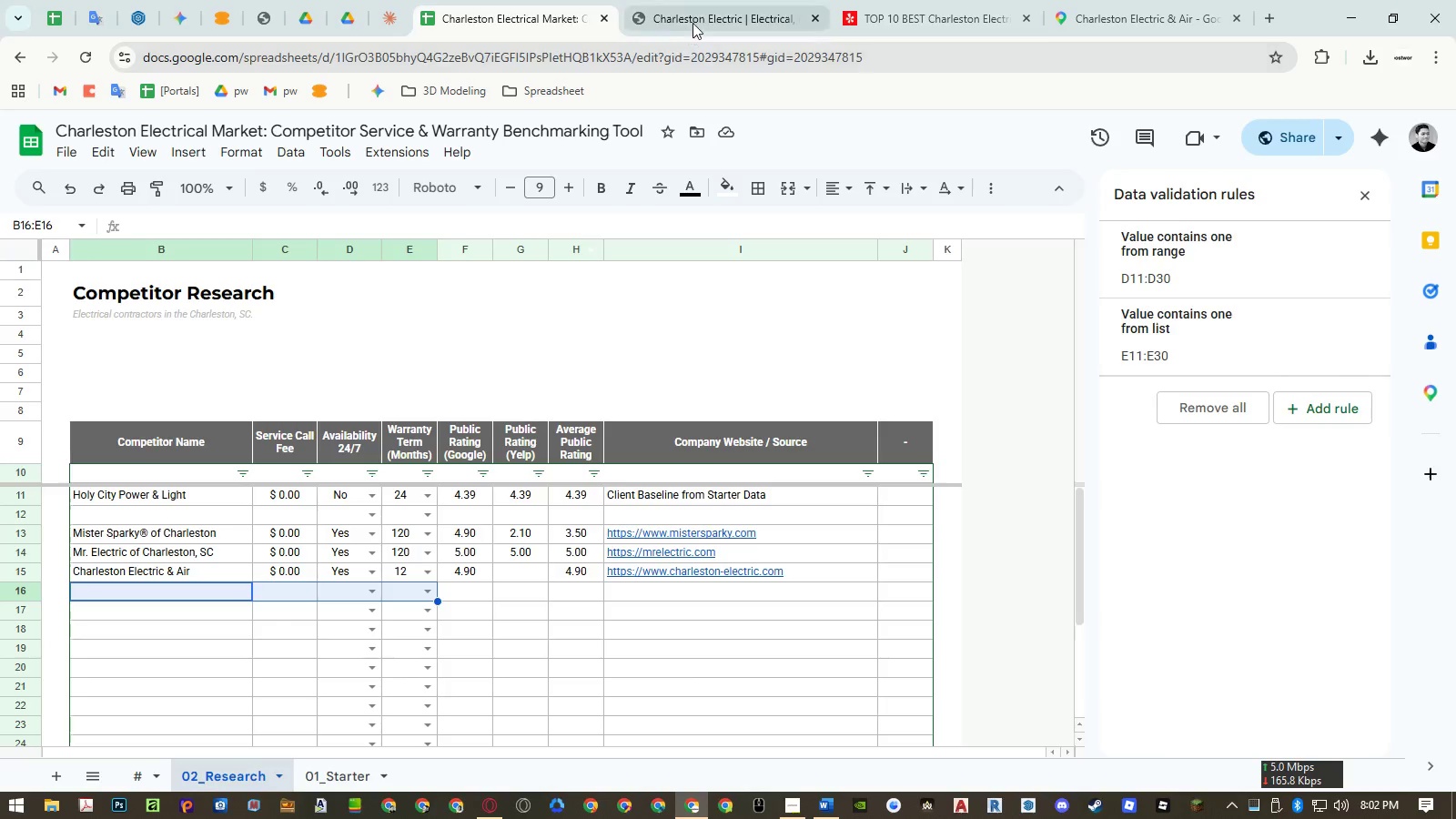 
double_click([676, 57])
 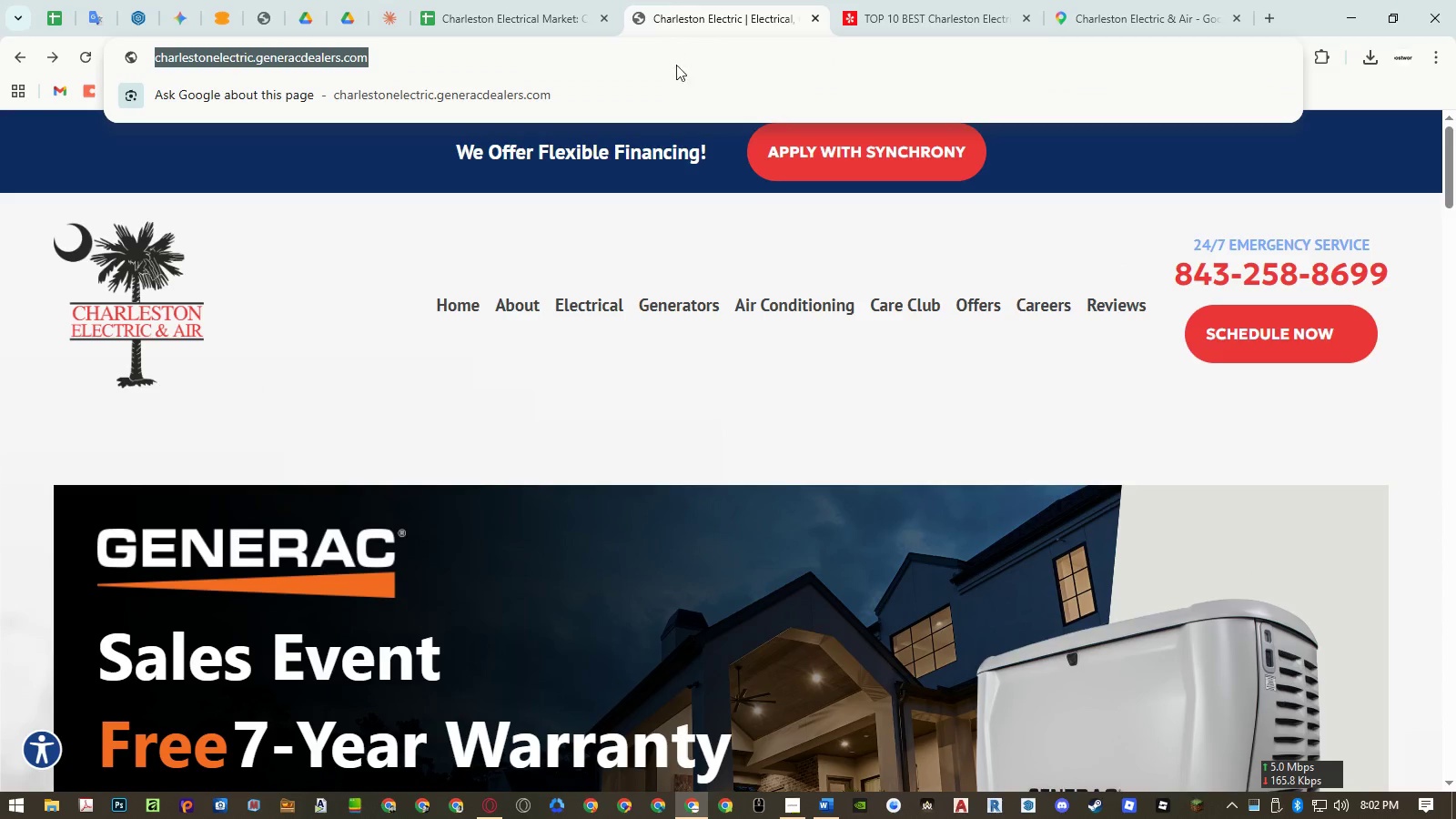 
key(Control+ControlLeft)
 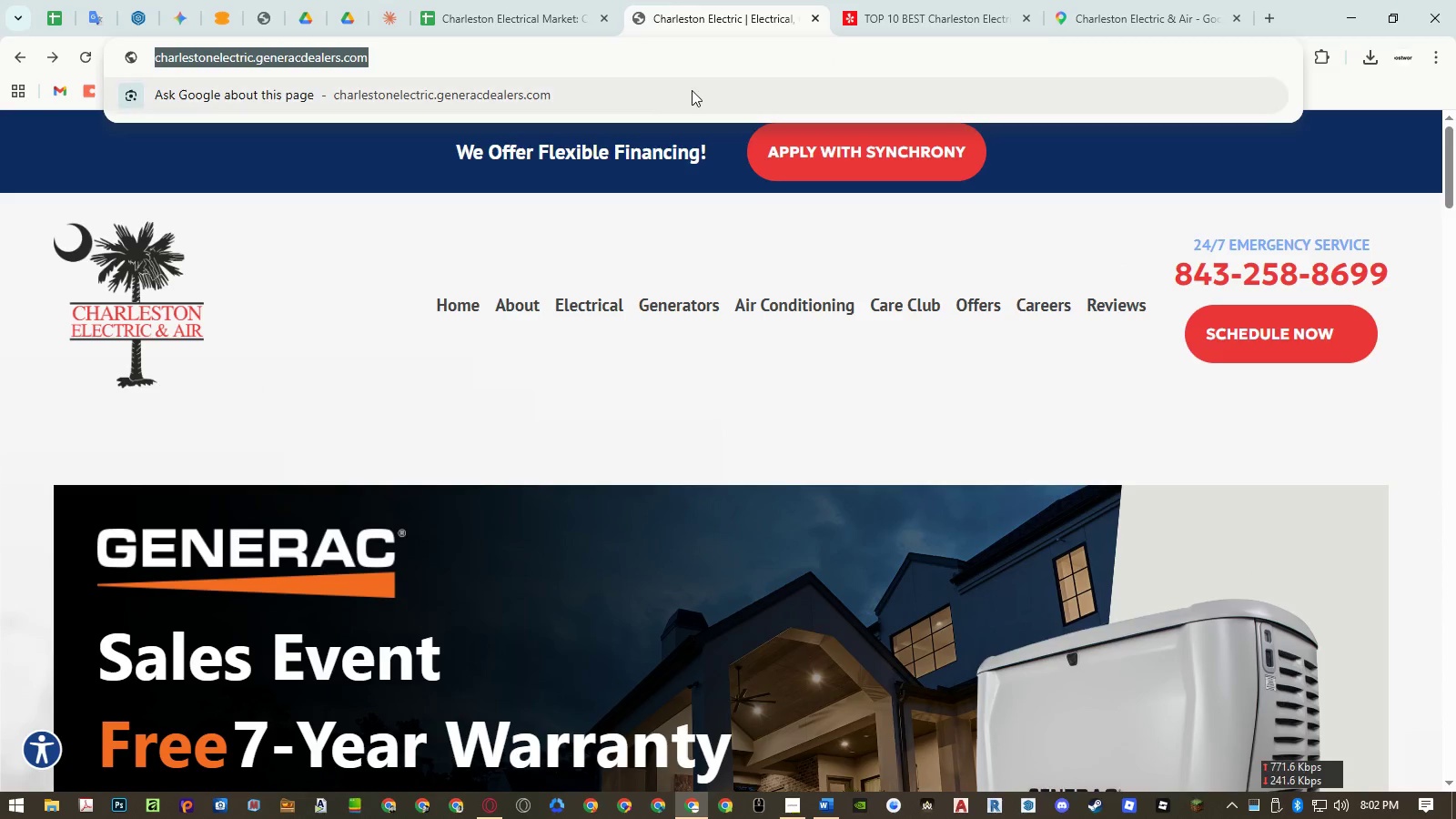 
key(Control+V)
 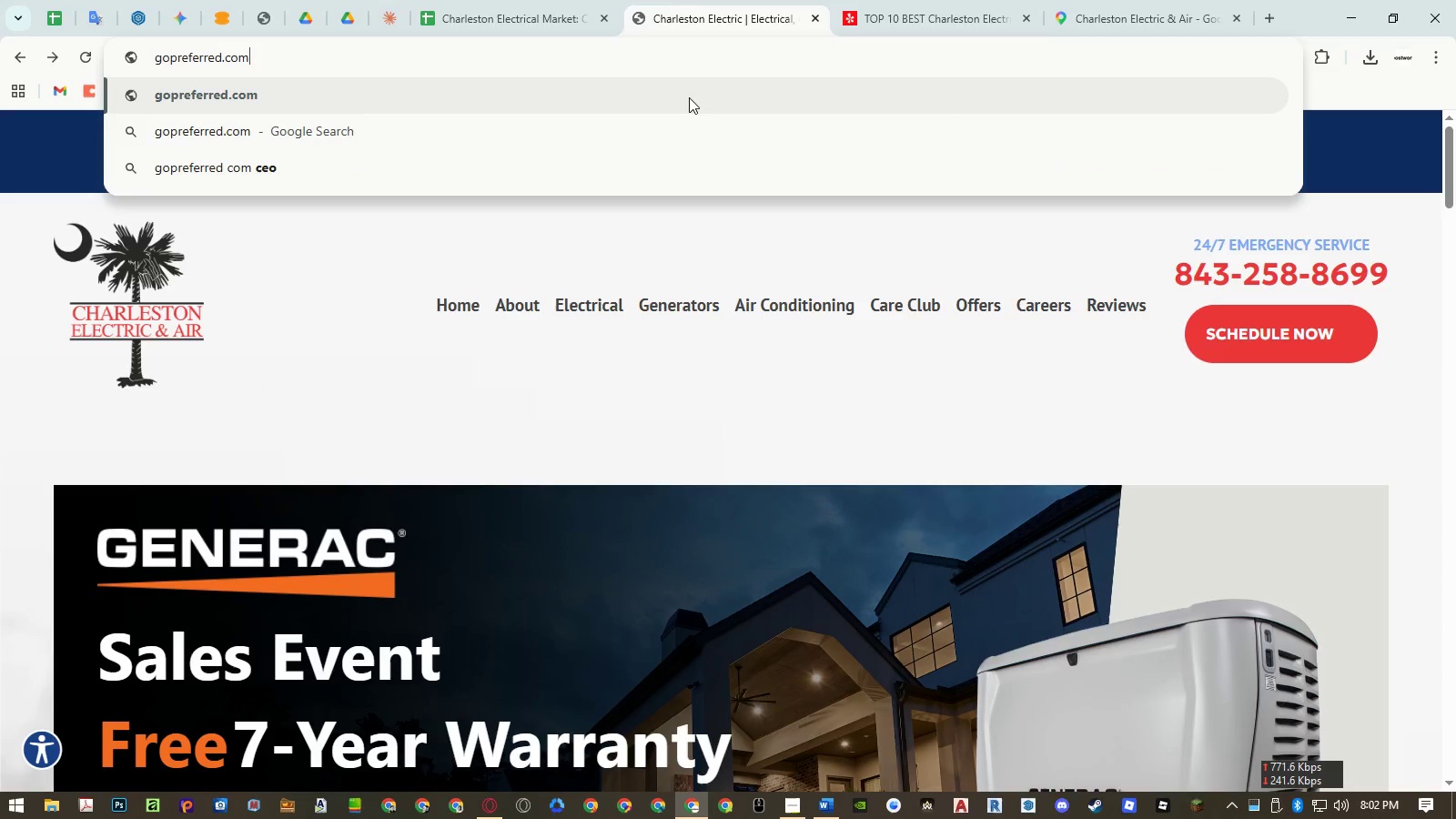 
key(Enter)
 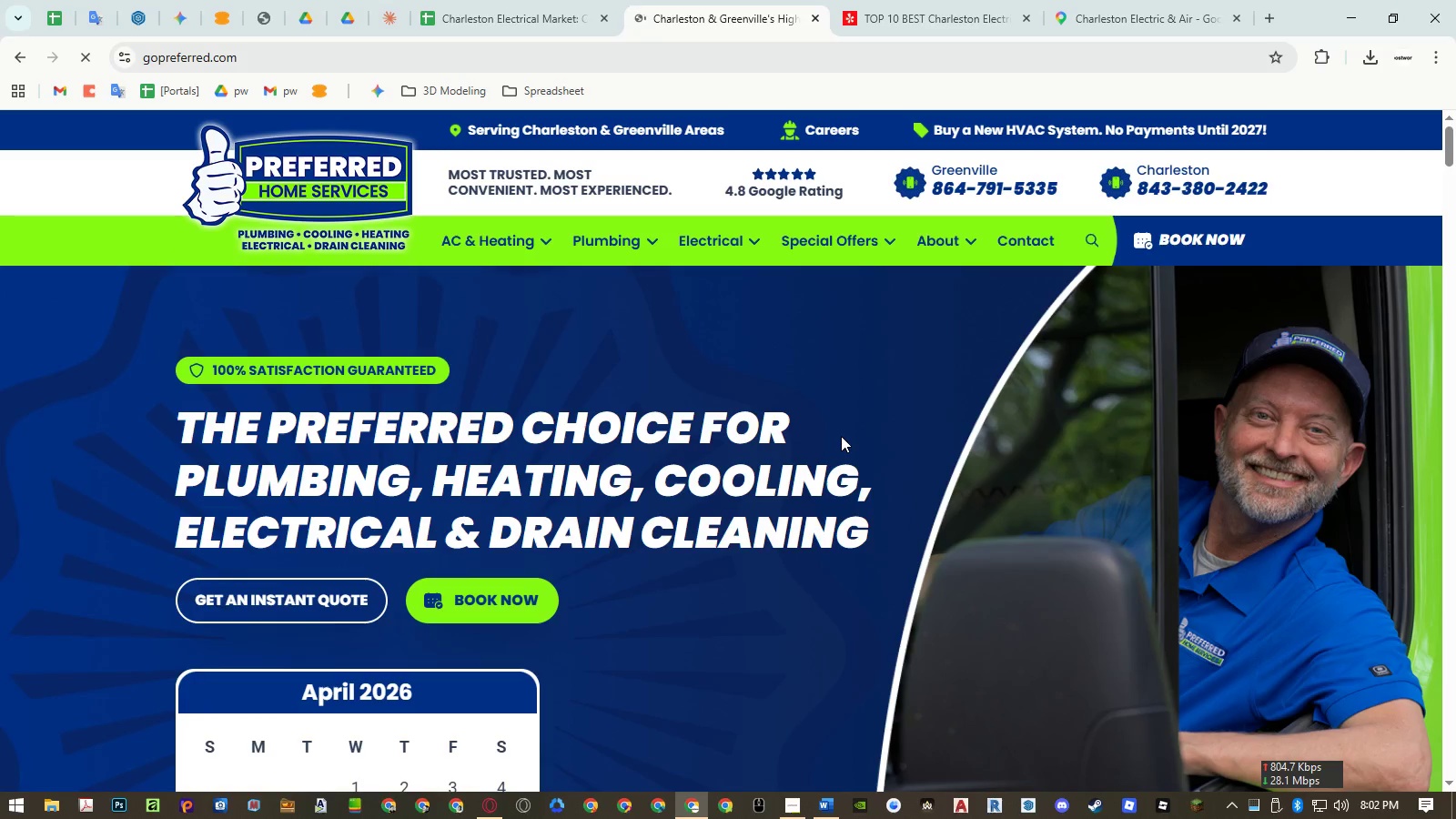 
wait(6.98)
 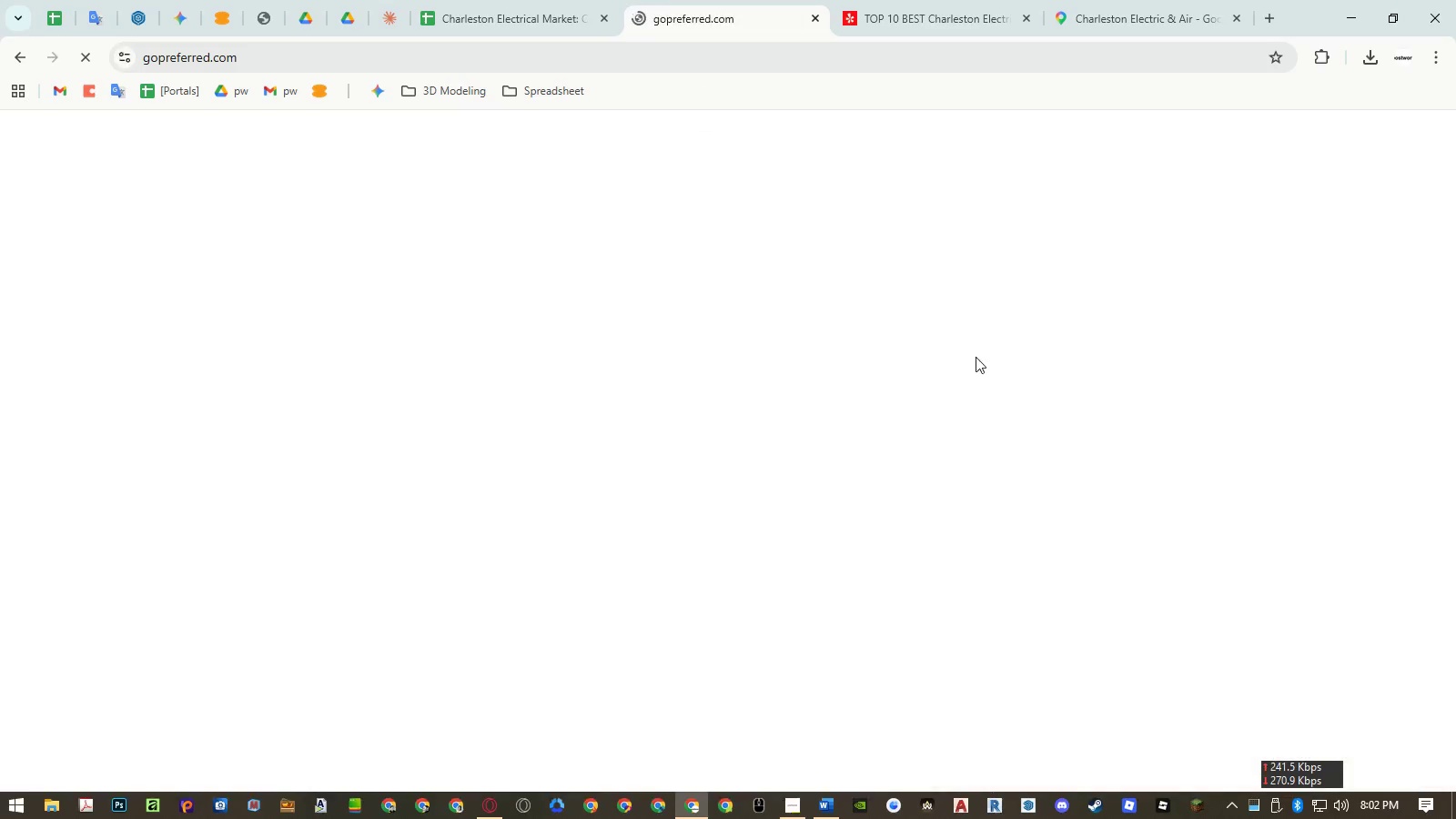 
left_click([451, 48])
 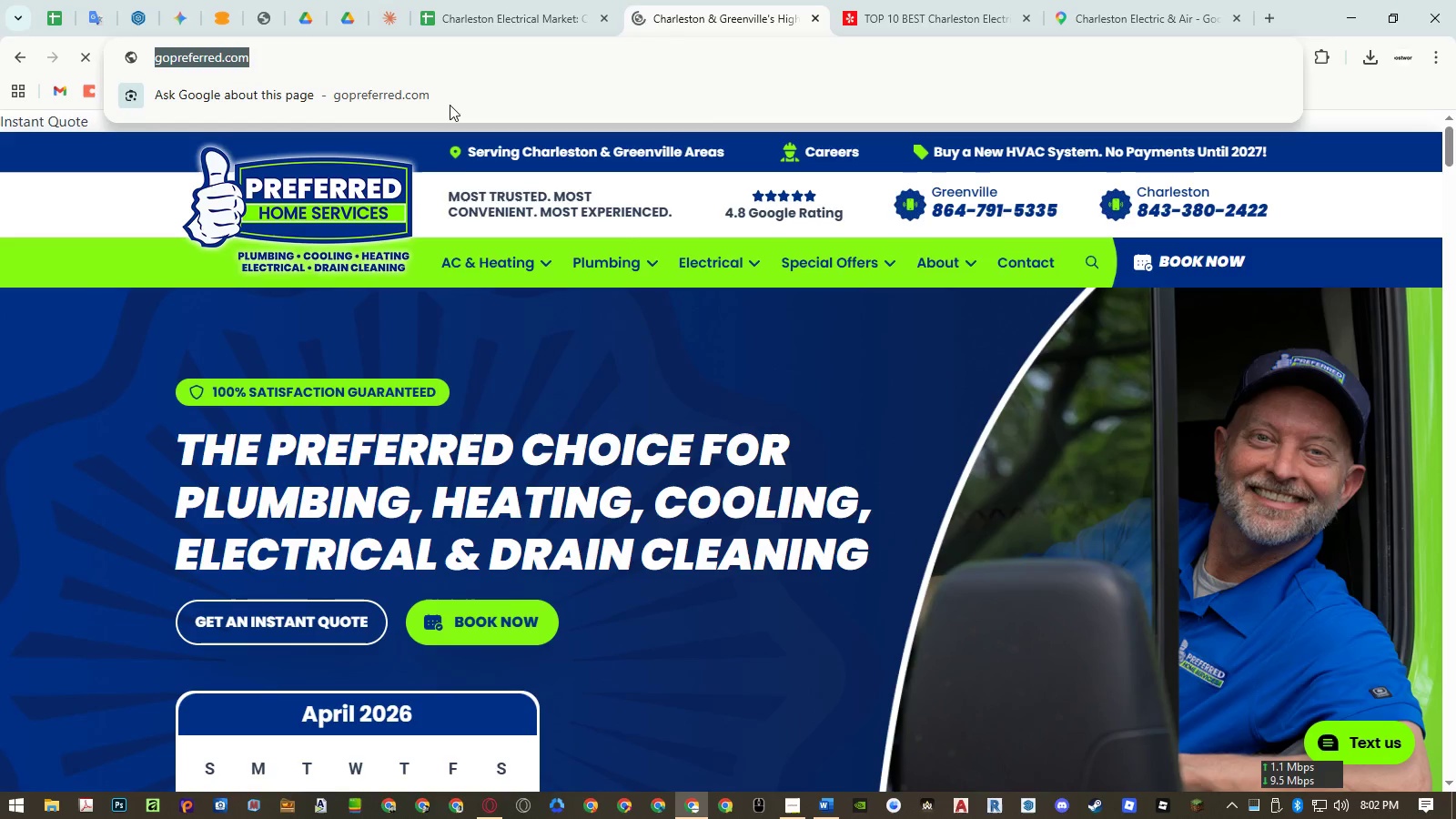 
key(Control+ControlLeft)